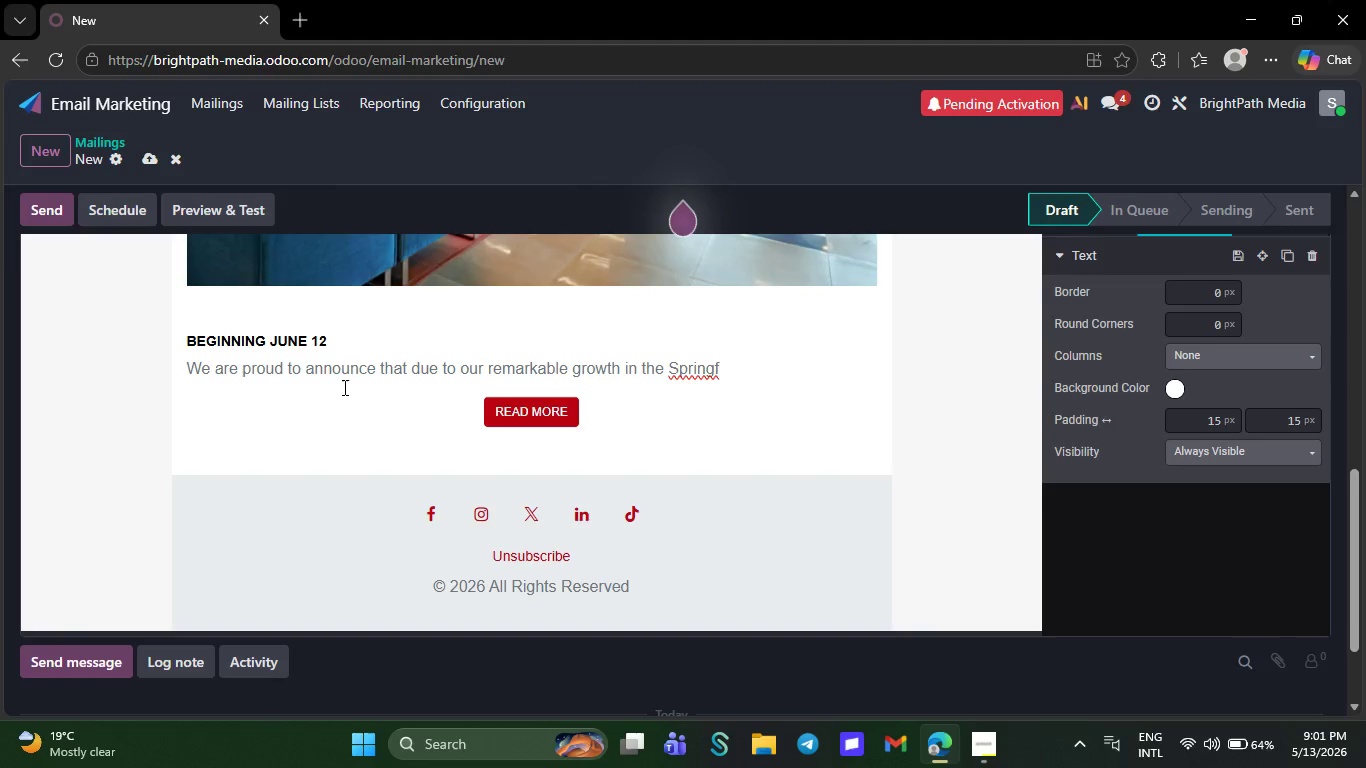 
key(Backspace)
 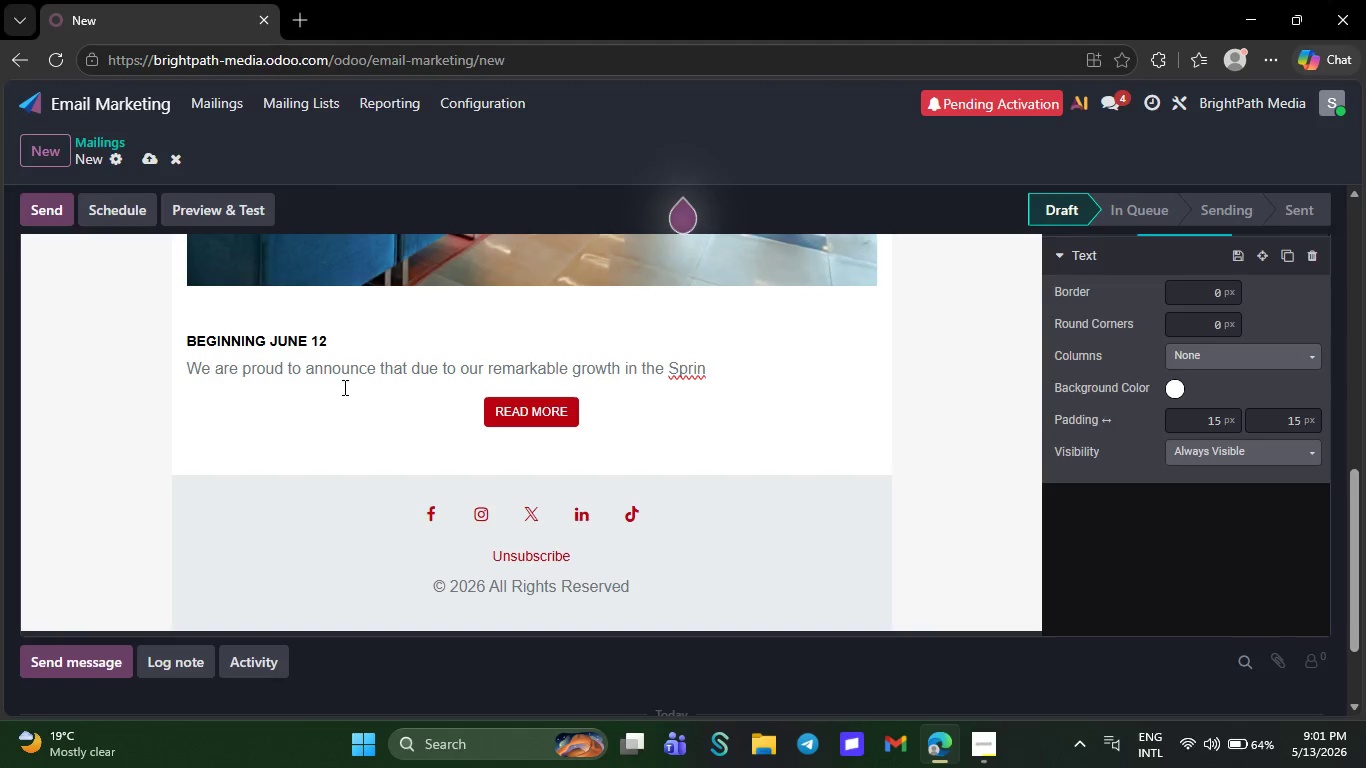 
key(Backspace)
 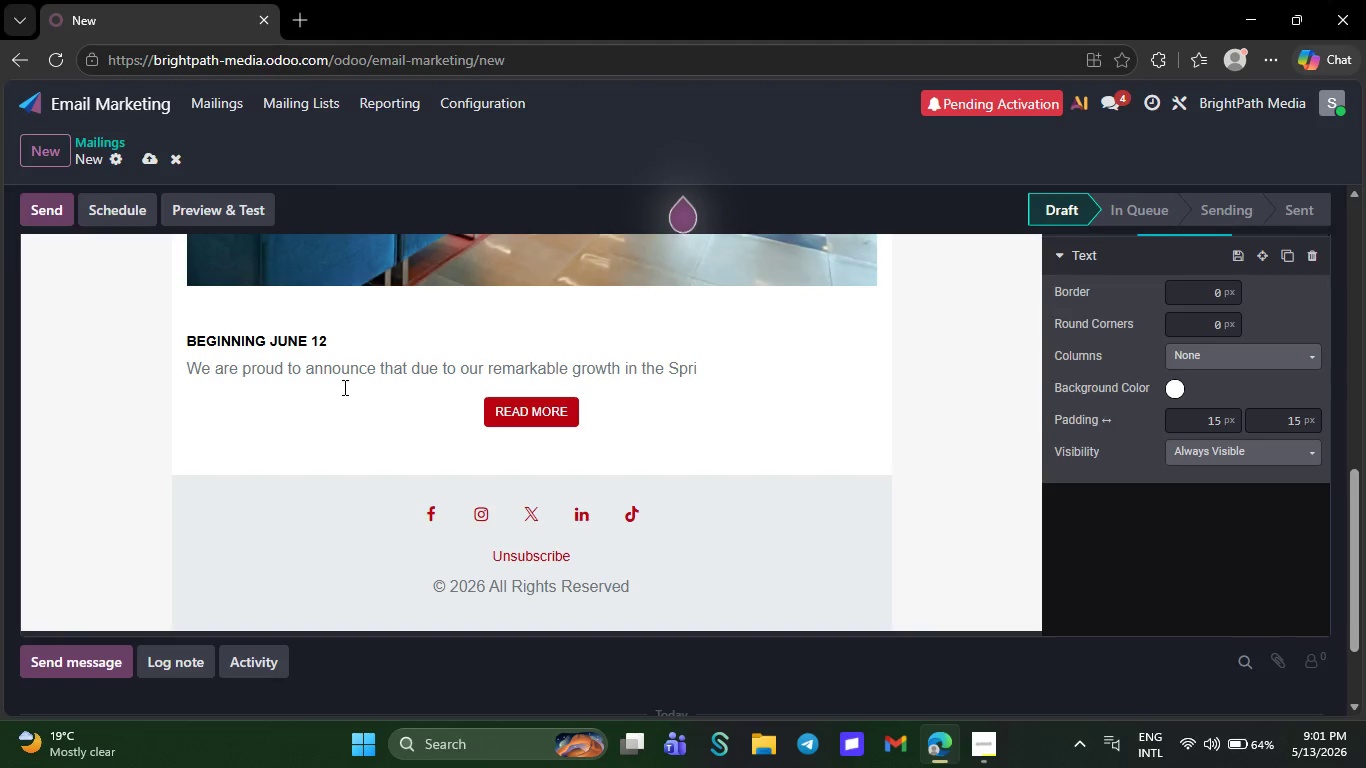 
key(Backspace)
 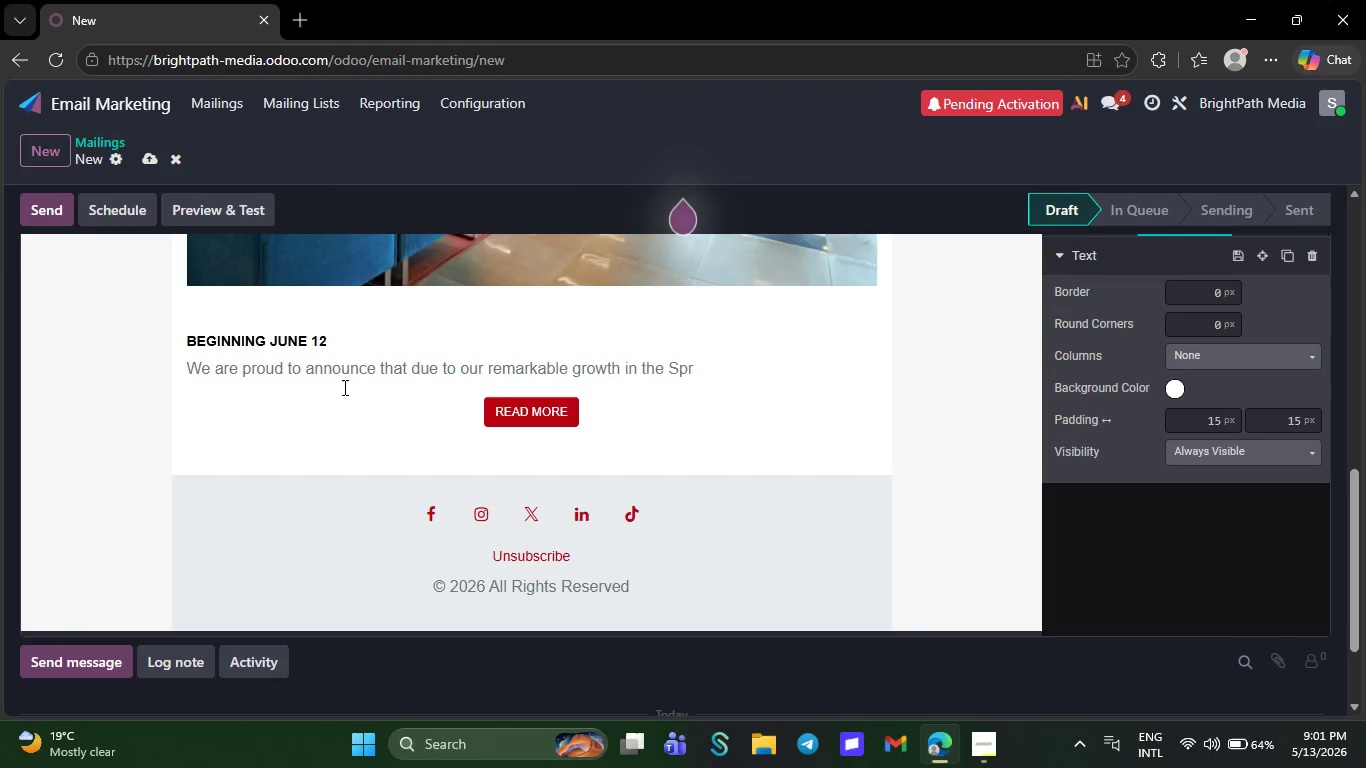 
key(Backspace)
 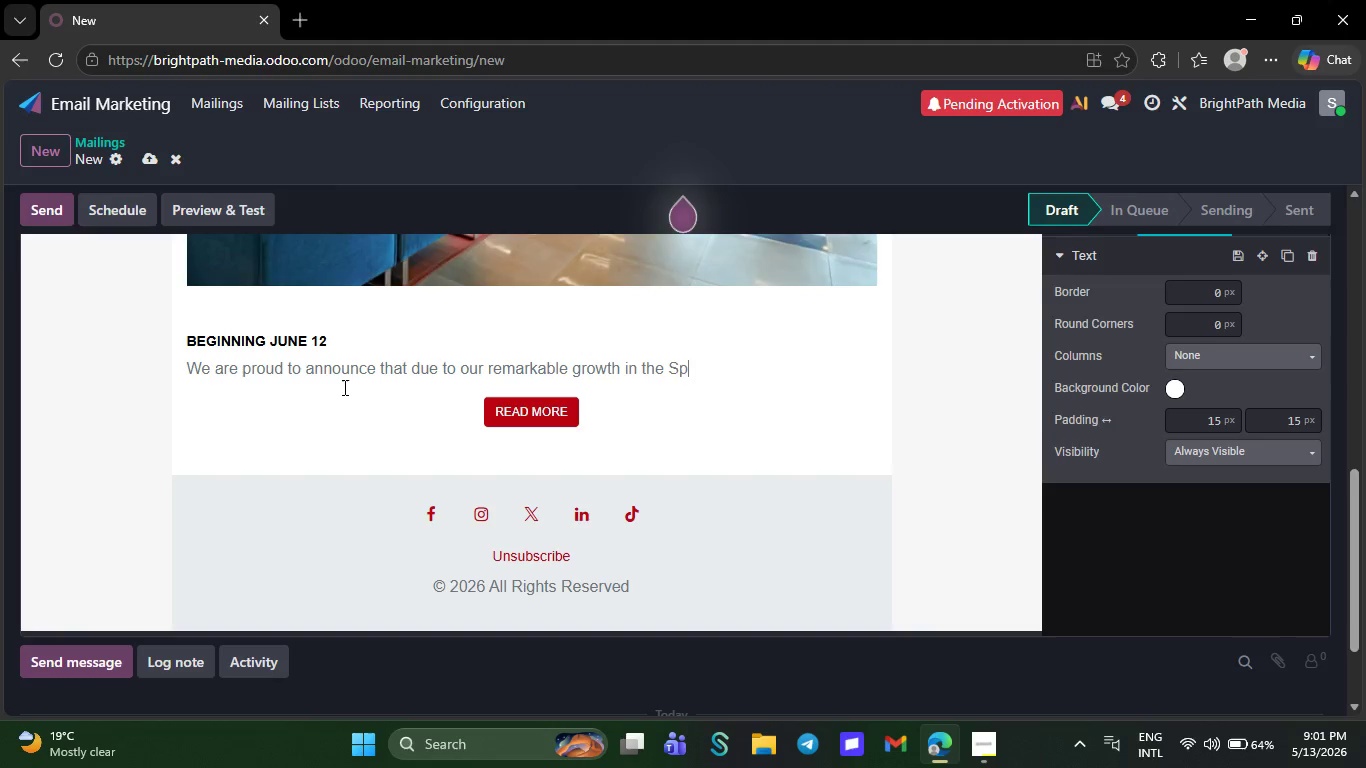 
key(Backspace)
 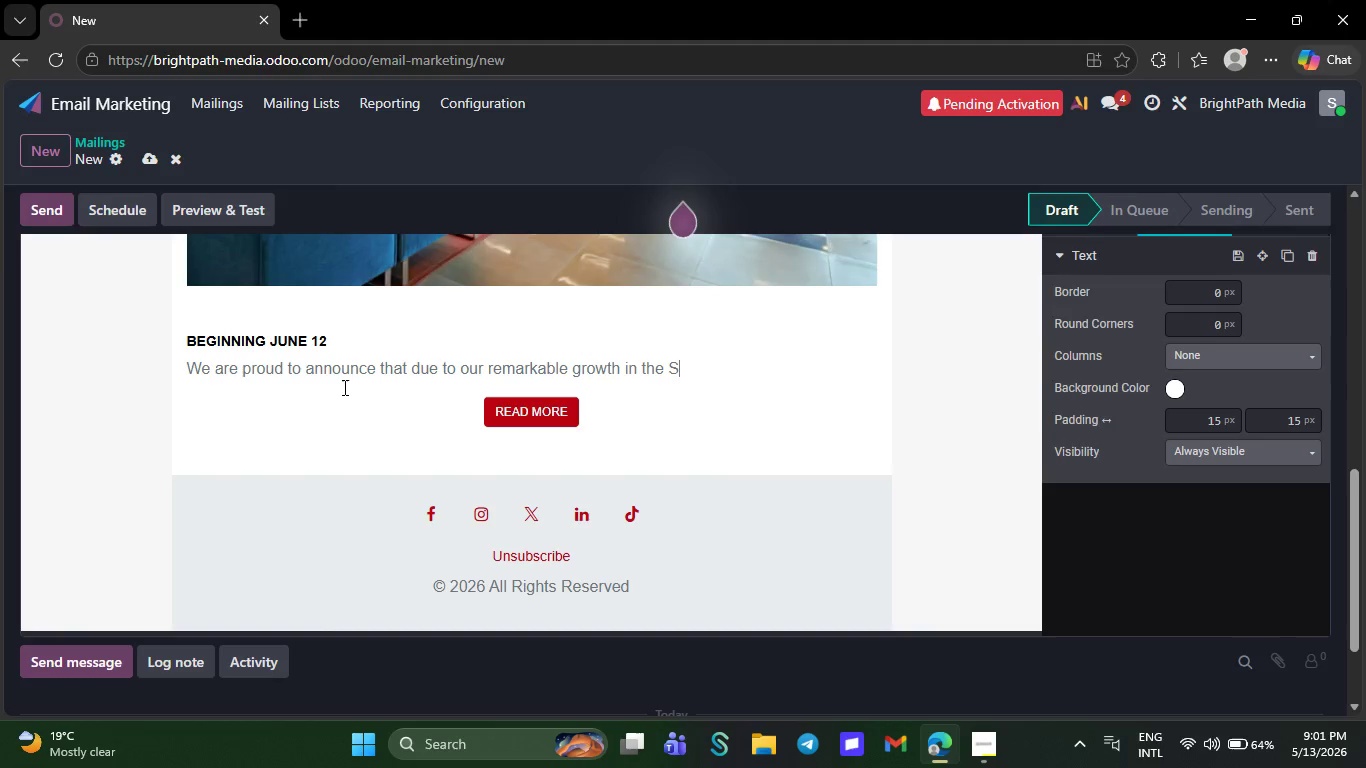 
key(Backspace)
 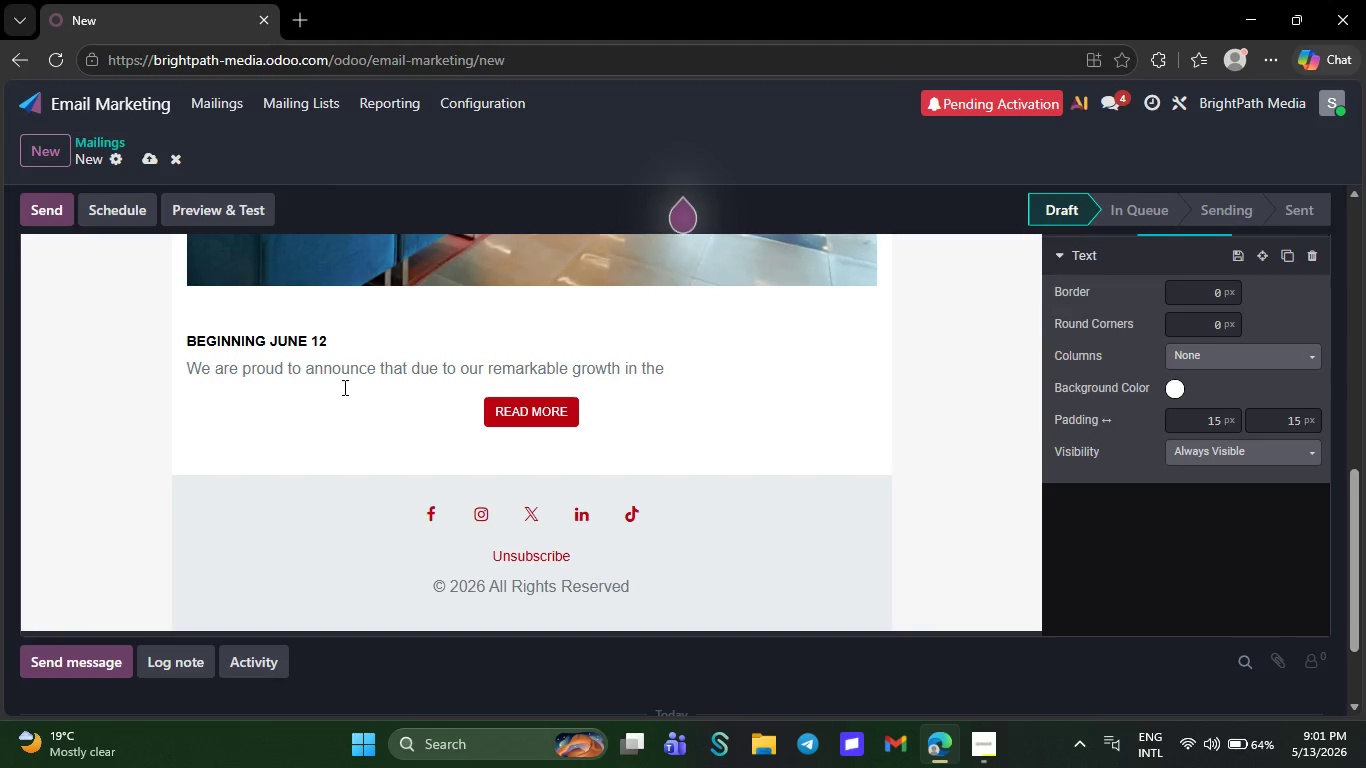 
key(Backspace)
 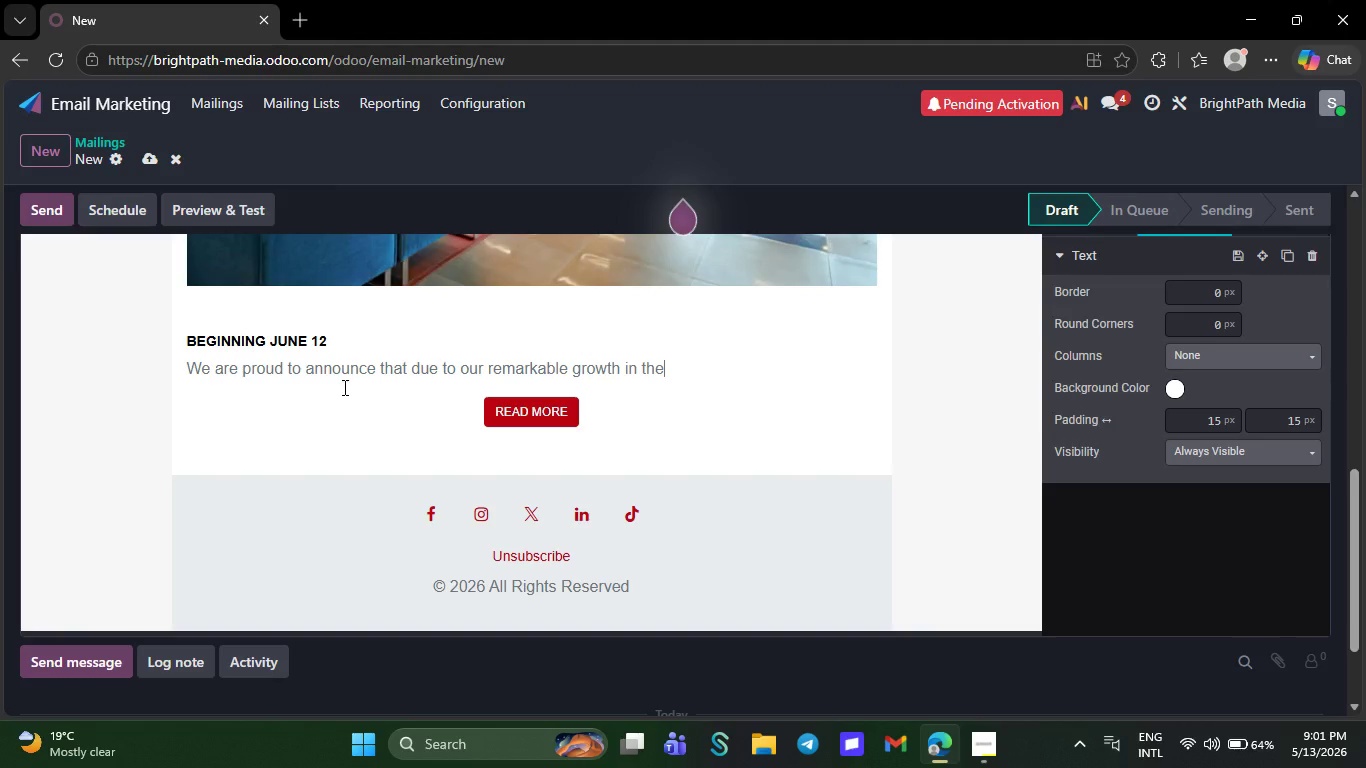 
key(Backspace)
 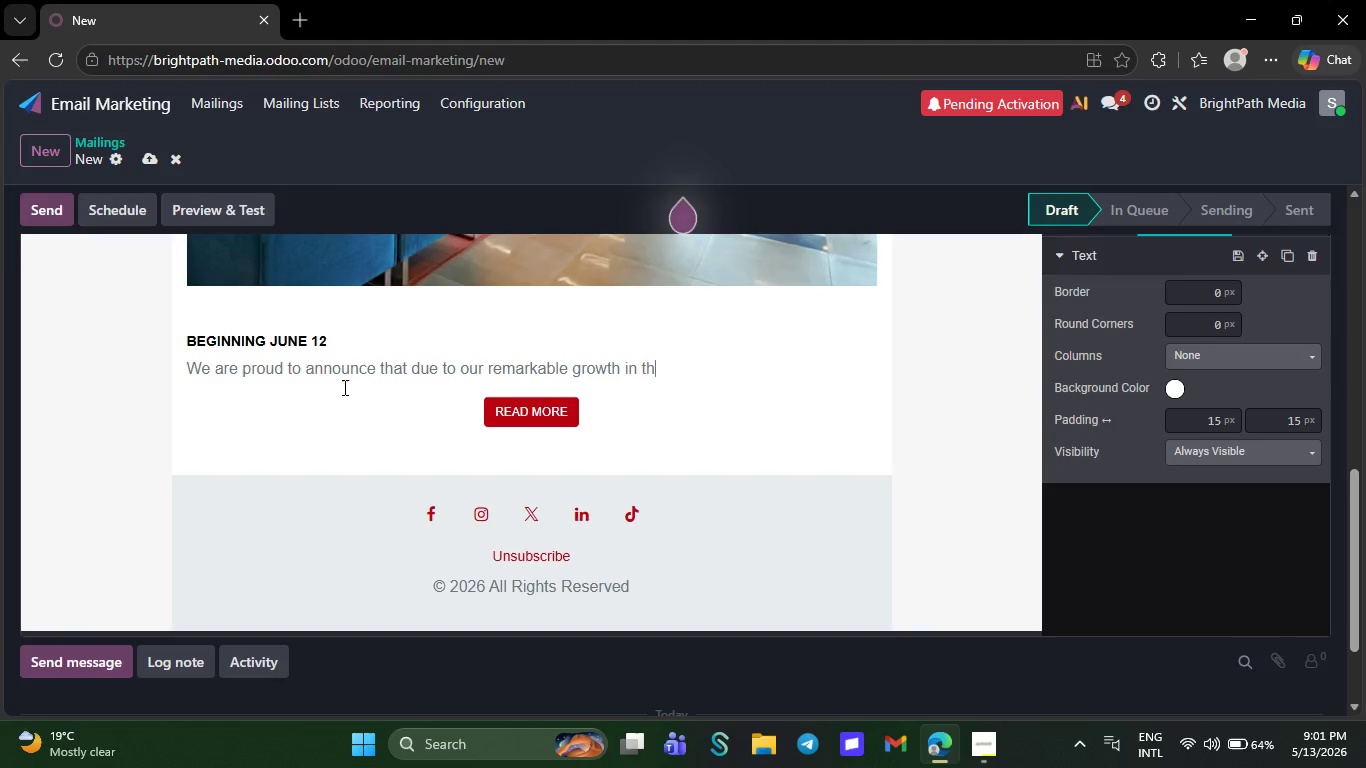 
key(Backspace)
 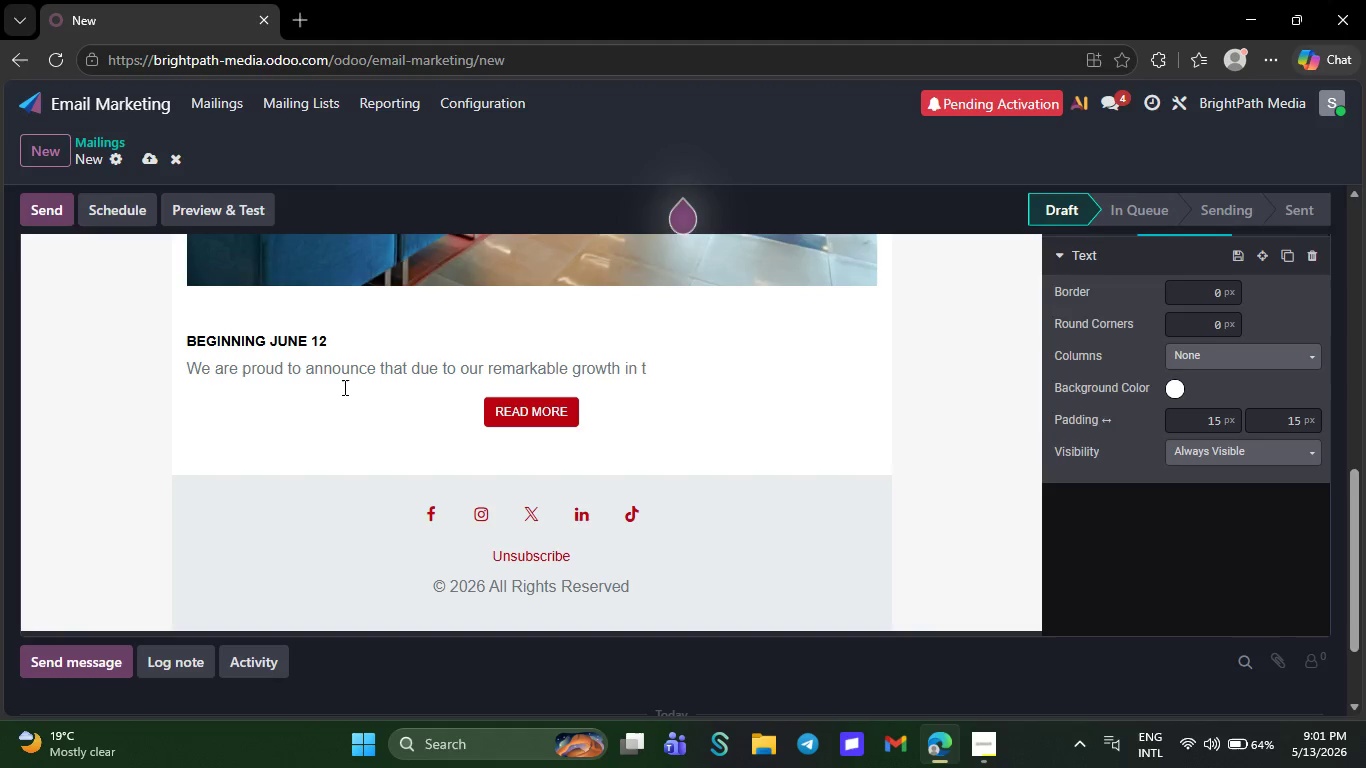 
wait(6.52)
 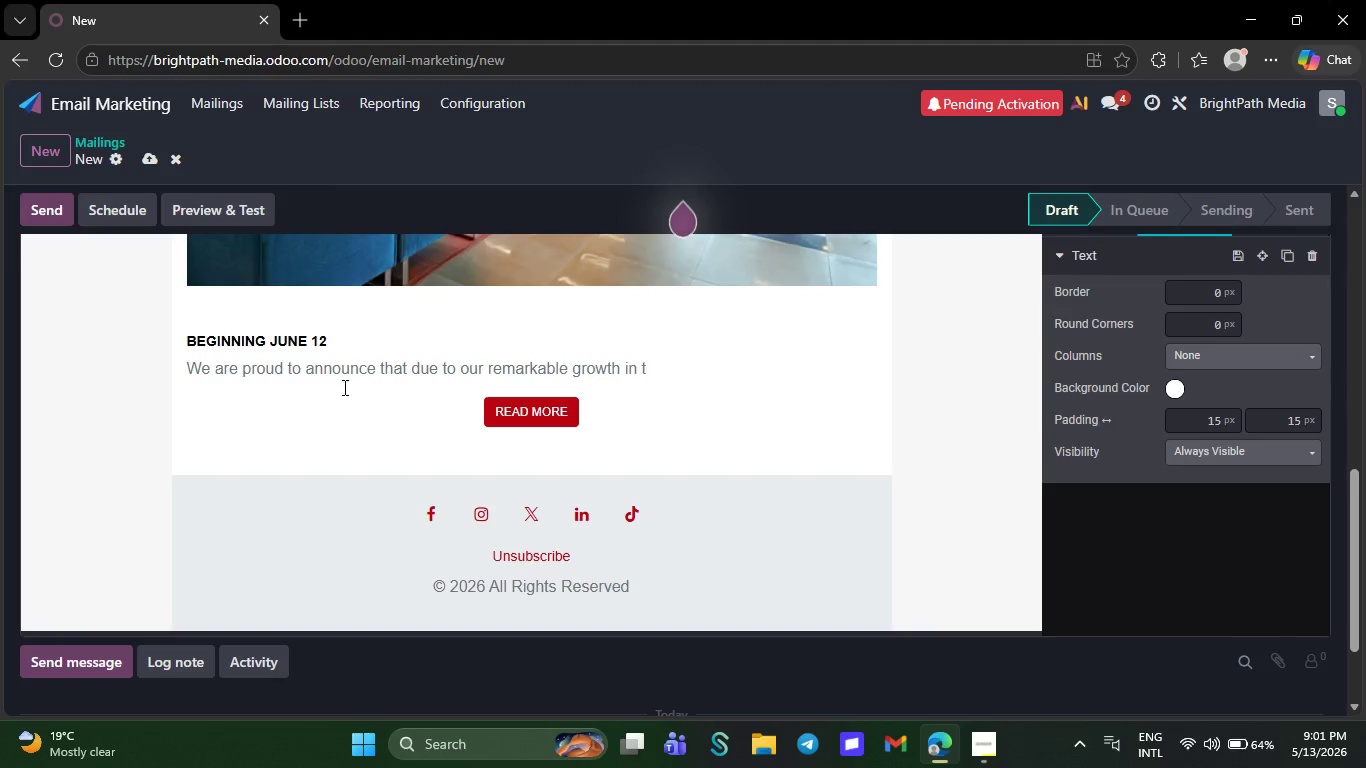 
key(Backspace)
 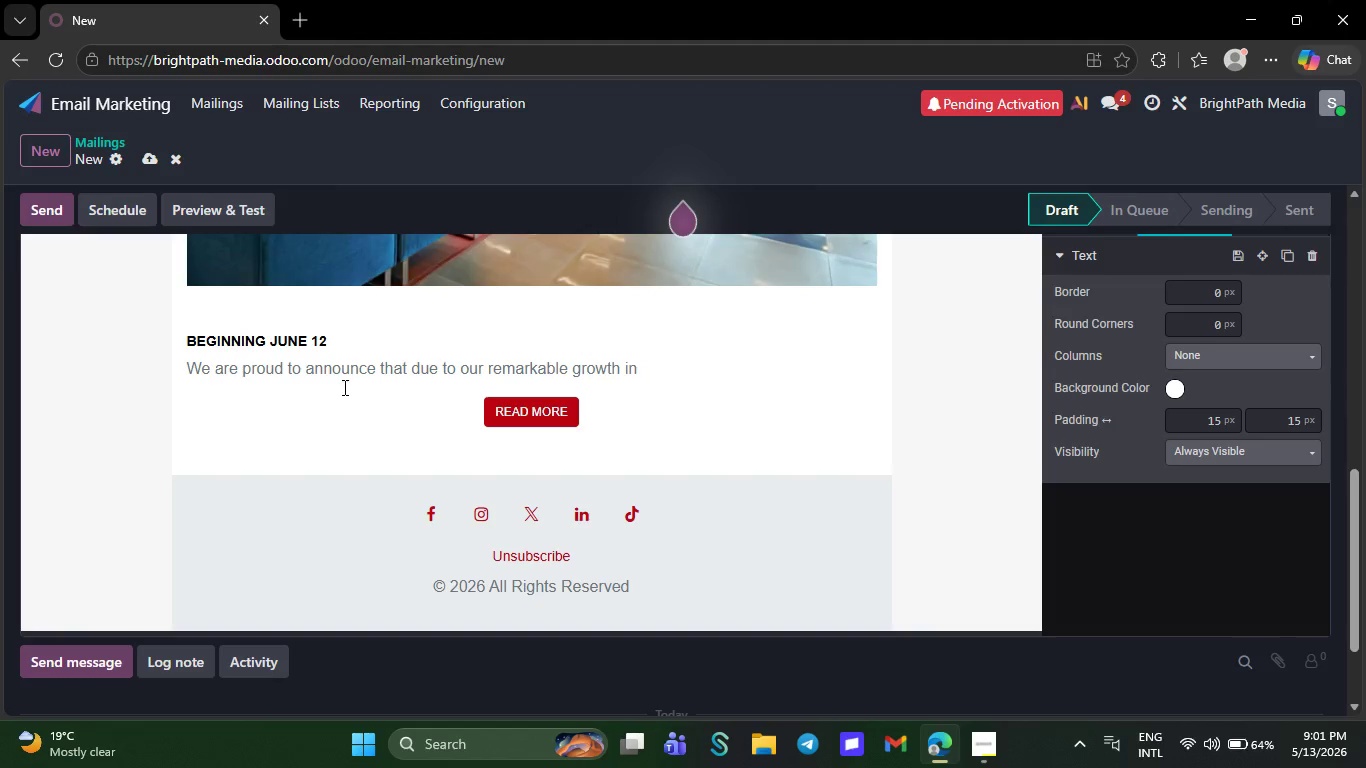 
wait(8.09)
 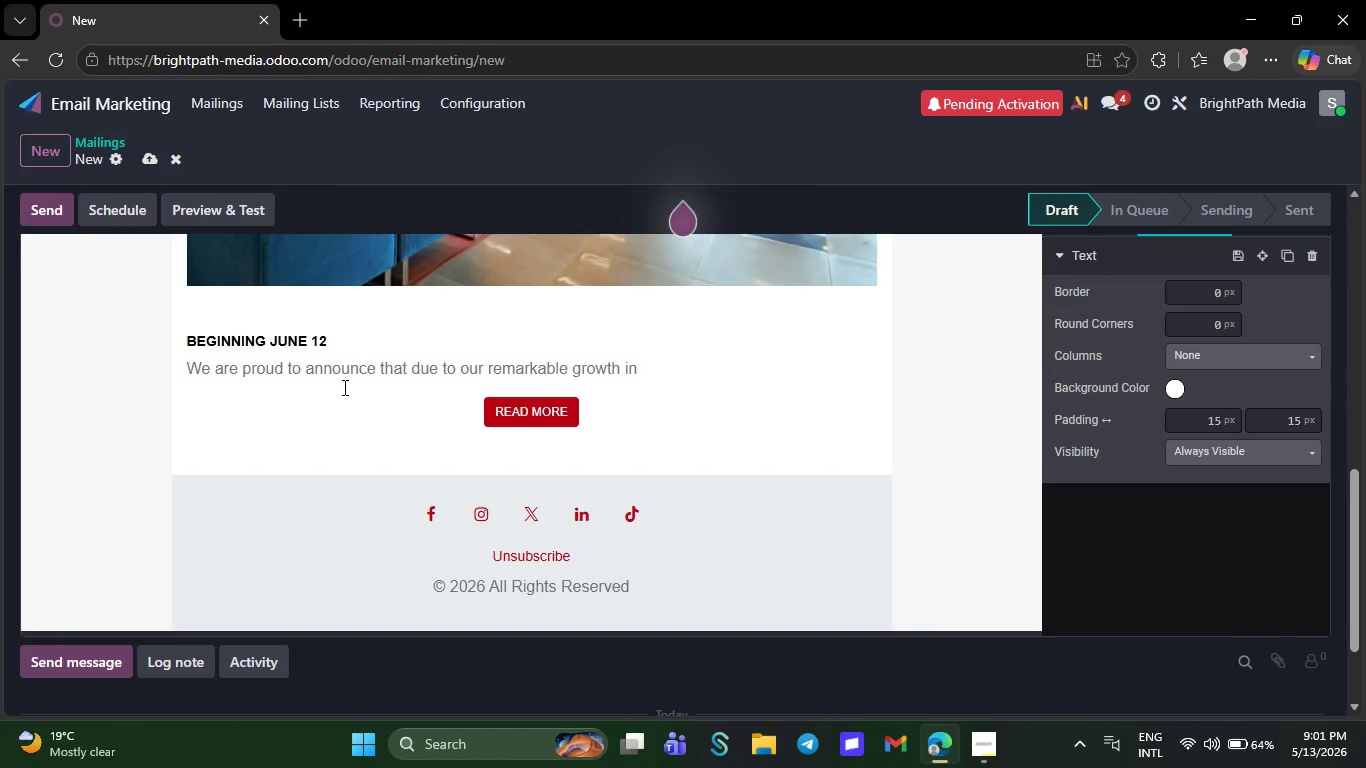 
key(Backspace)
 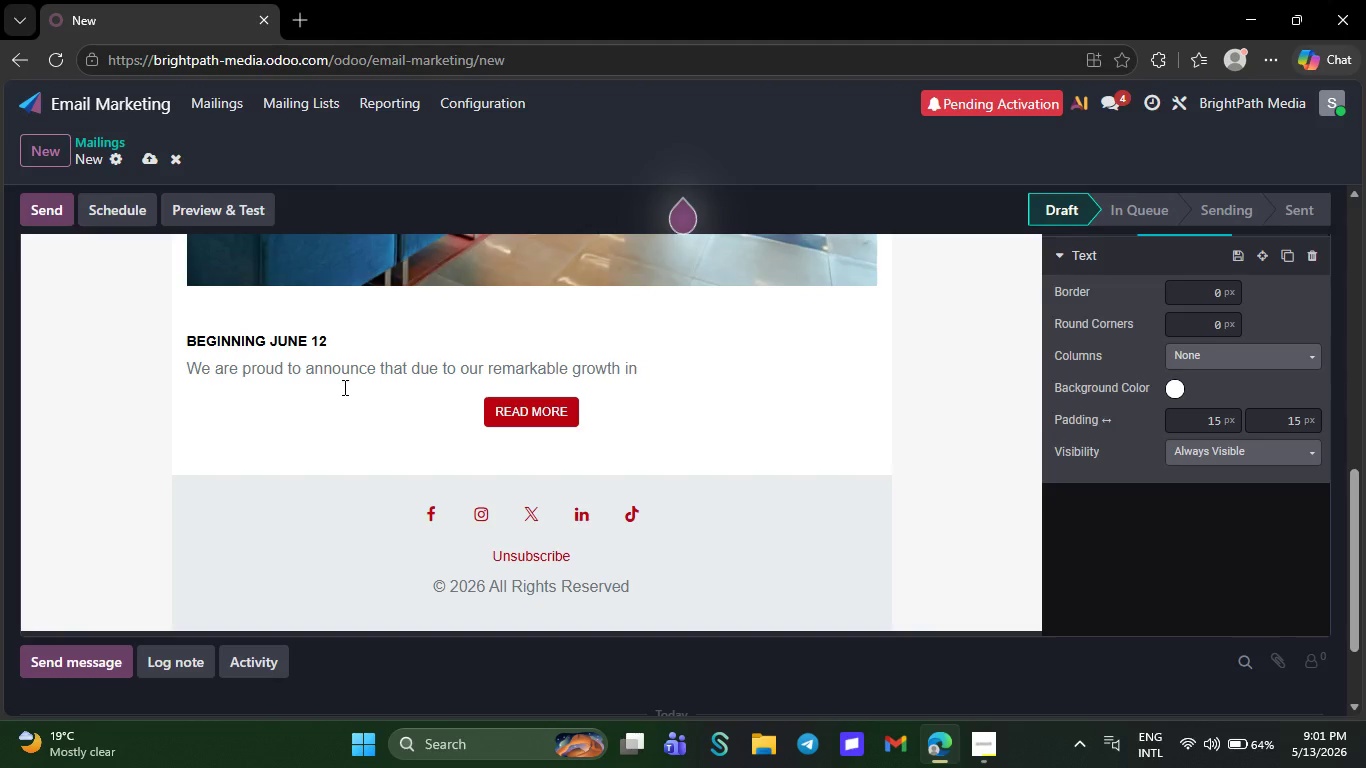 
key(Backspace)
 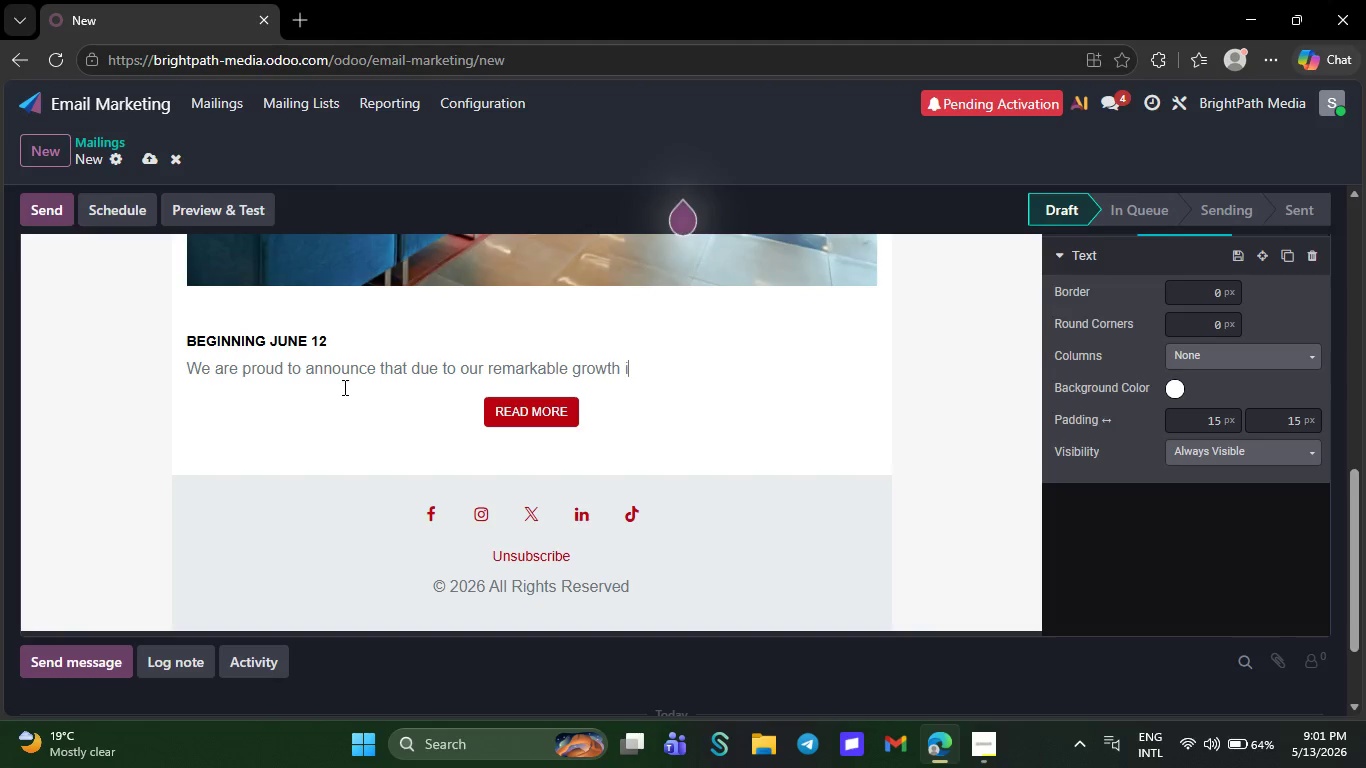 
key(Backspace)
 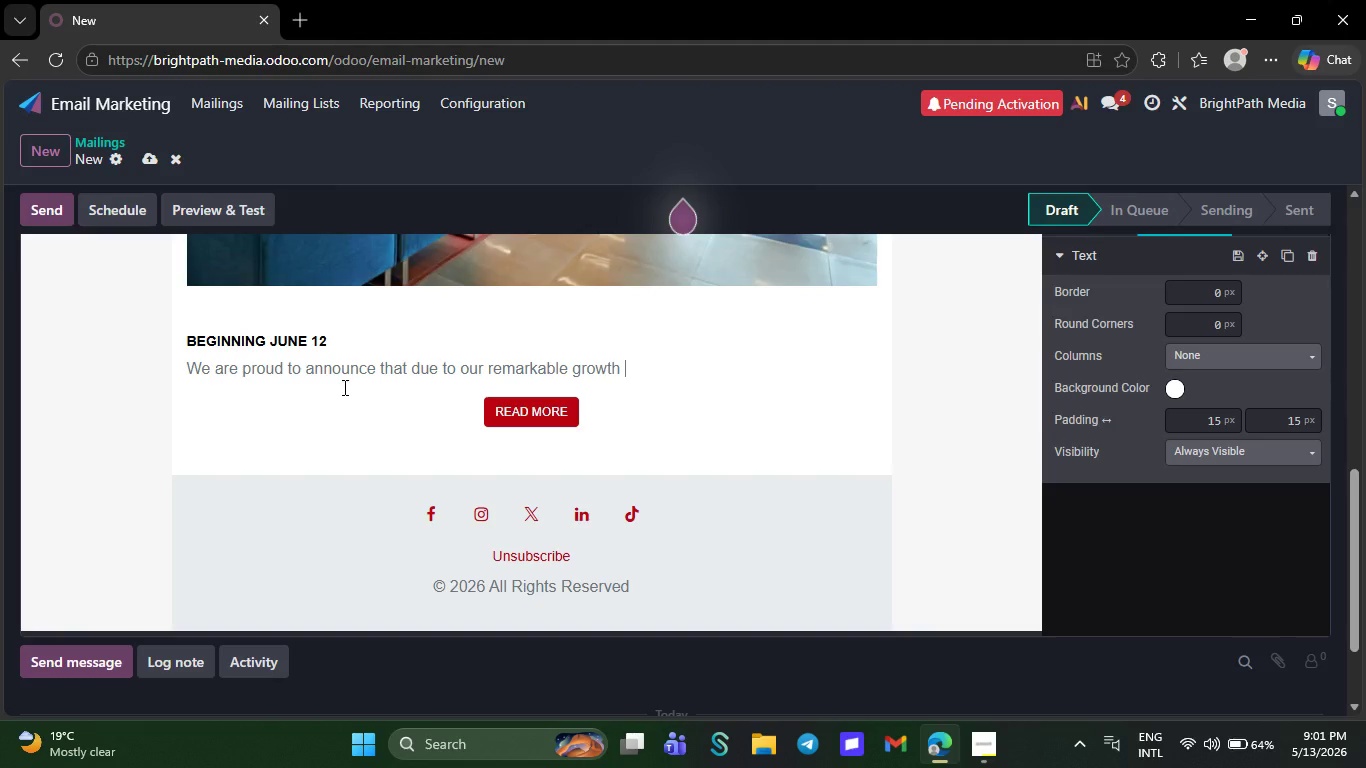 
key(Backspace)
 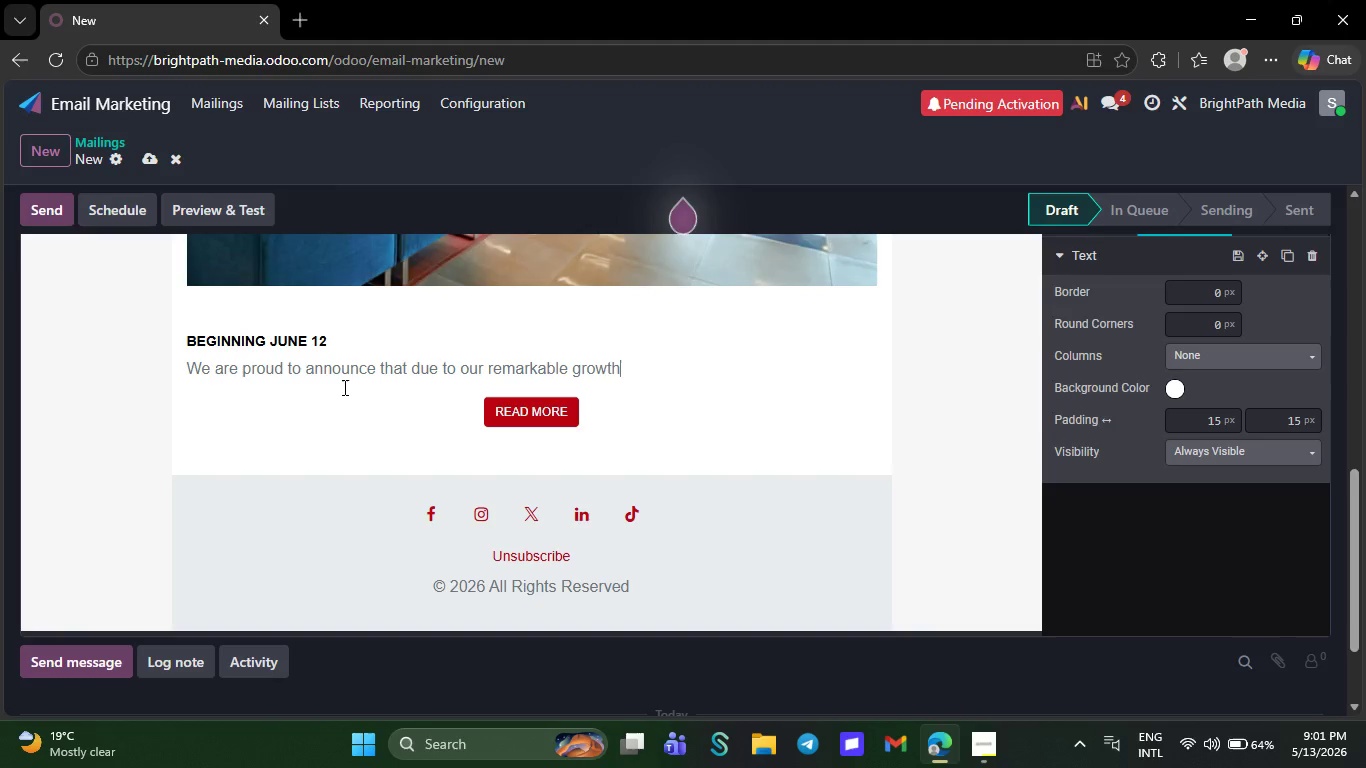 
key(Backspace)
 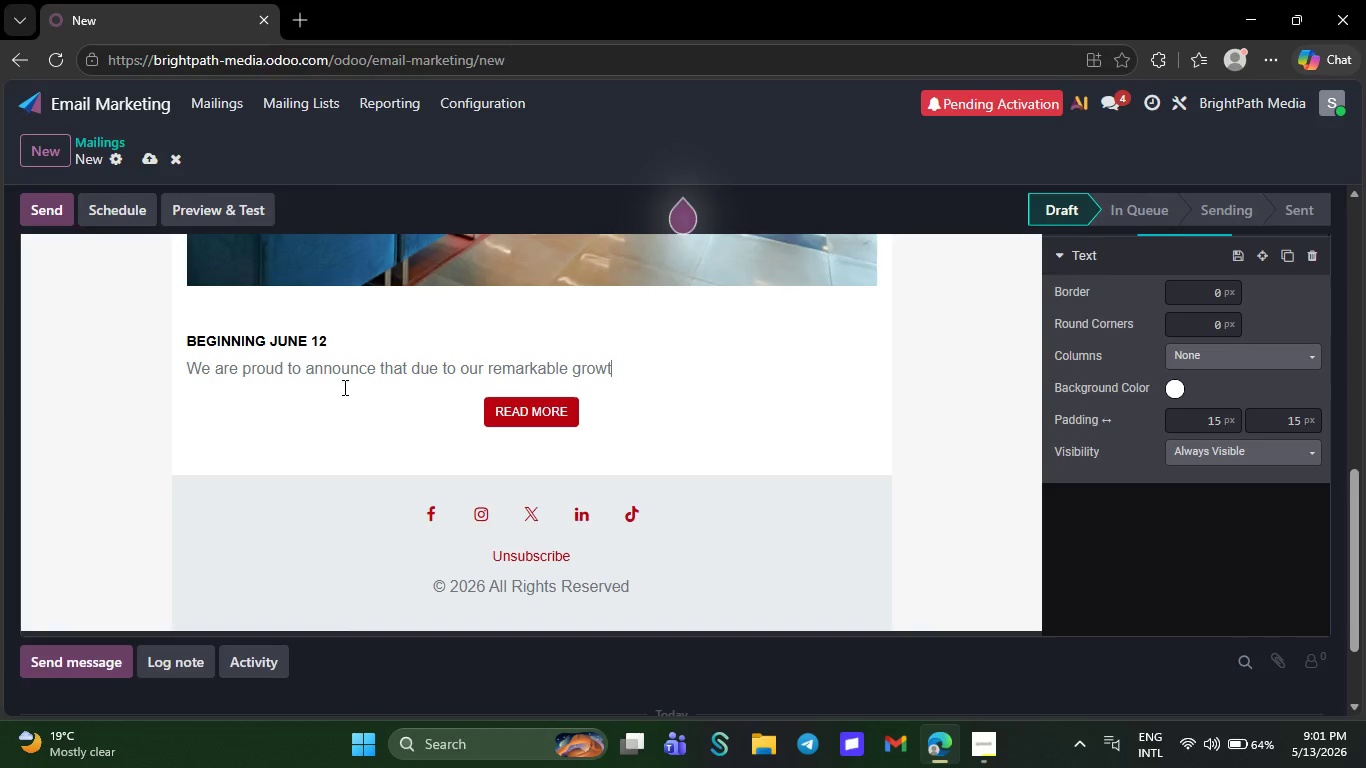 
key(Backspace)
 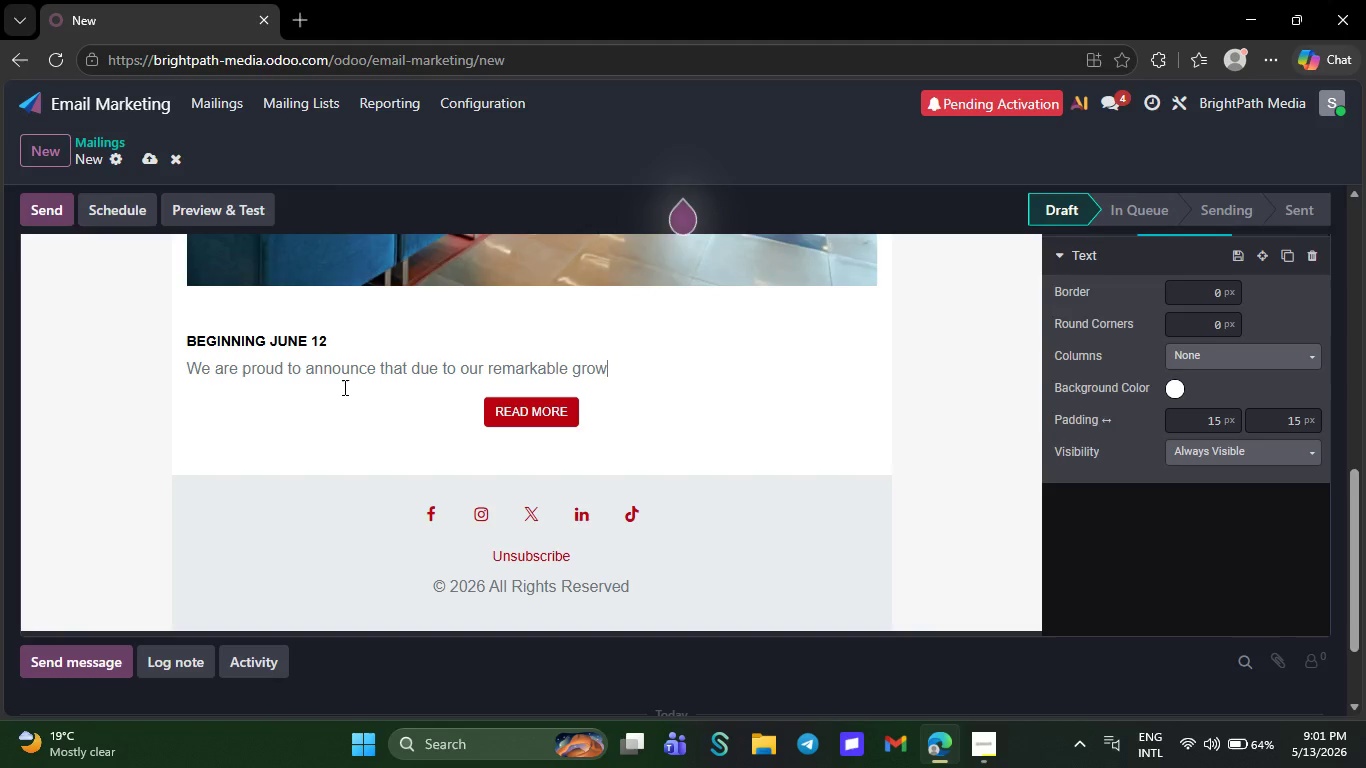 
key(Backspace)
 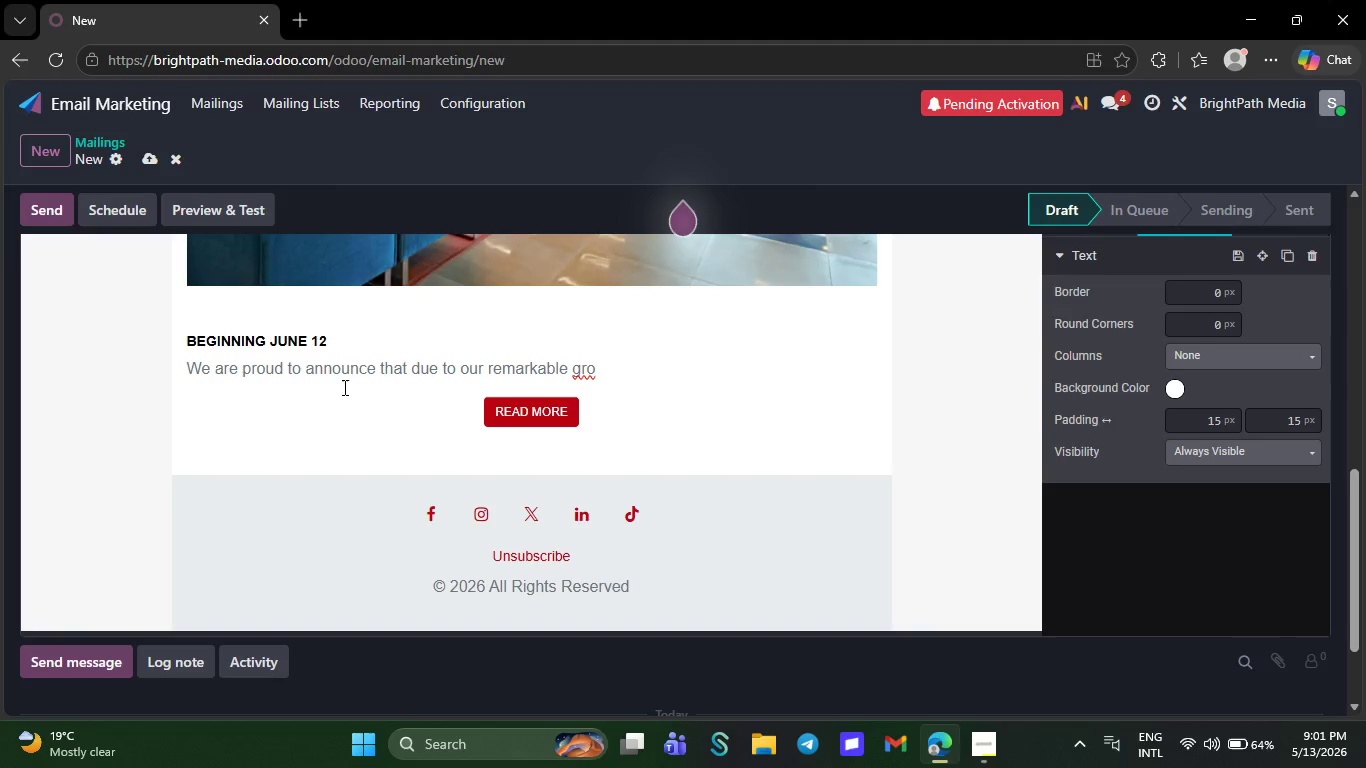 
key(Backspace)
 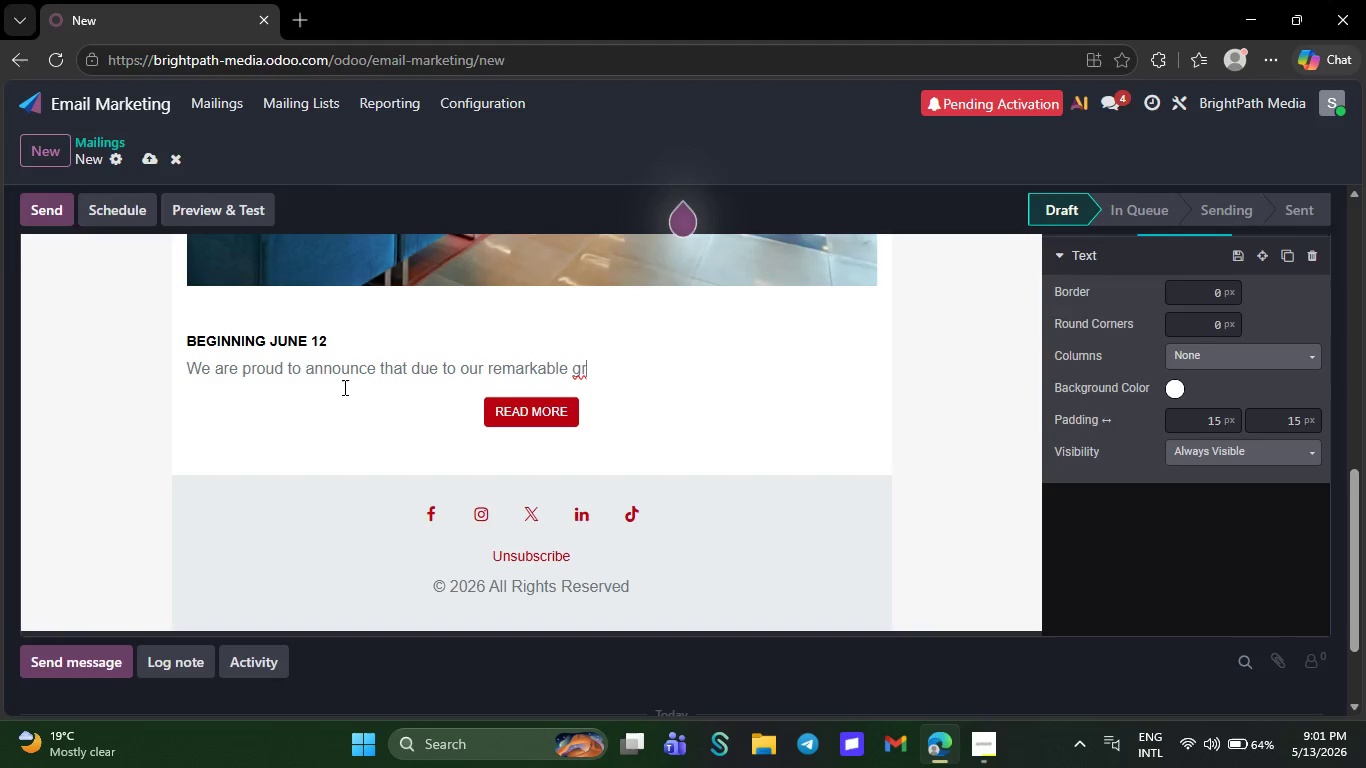 
key(Backspace)
 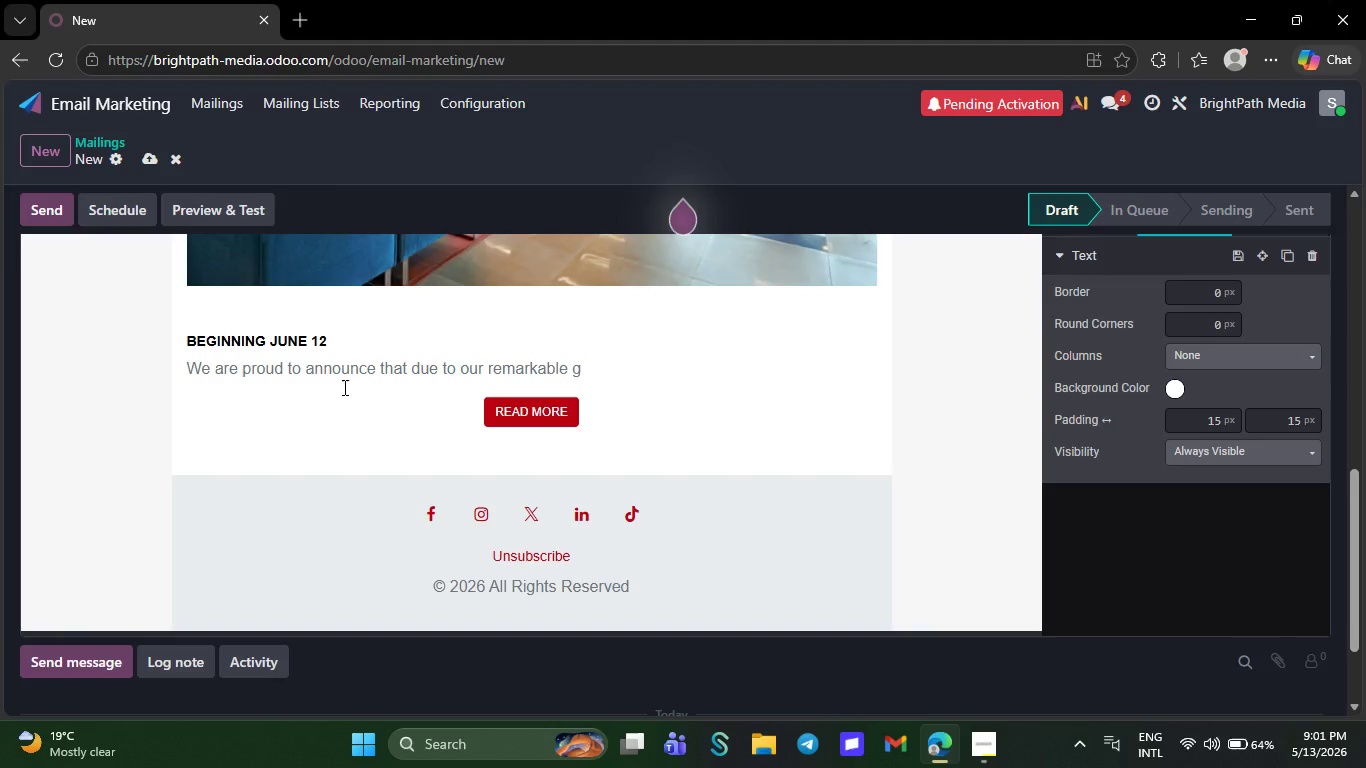 
key(Backspace)
 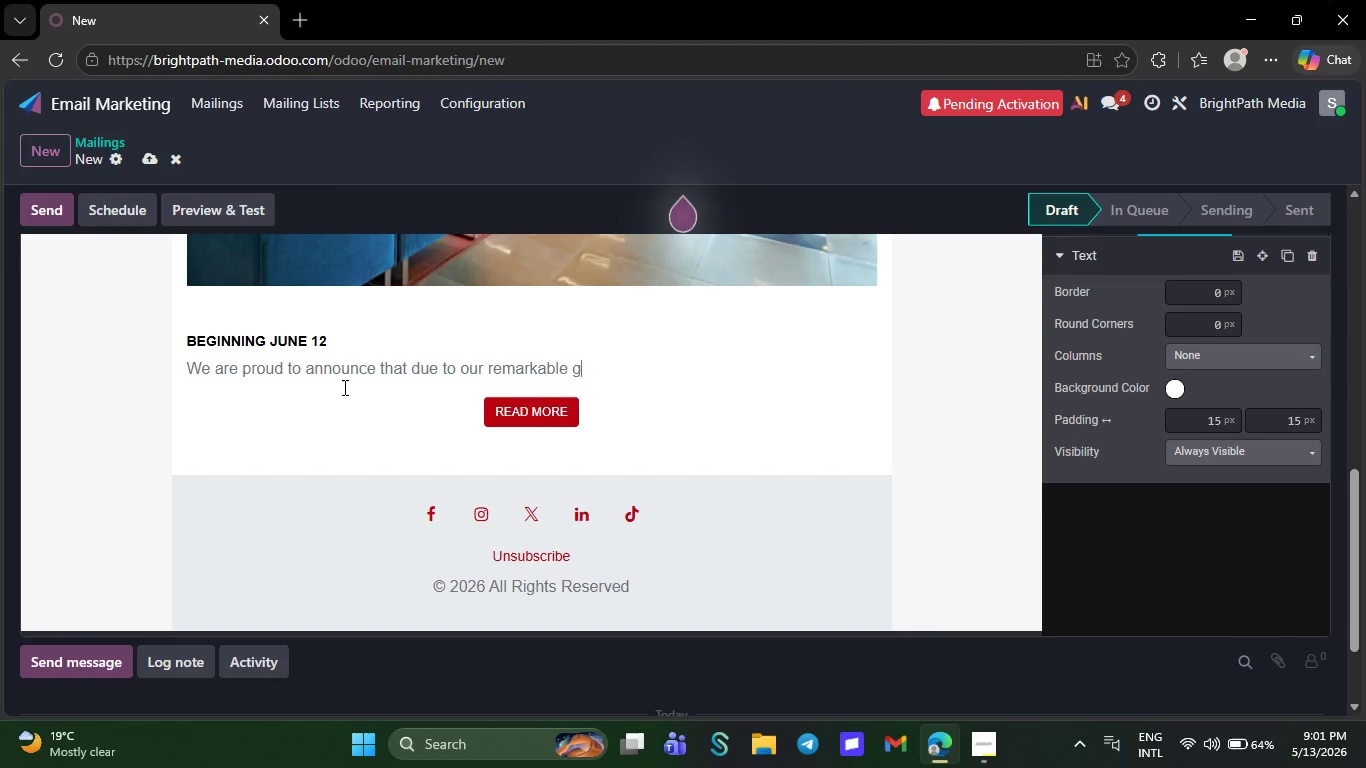 
hold_key(key=Backspace, duration=0.31)
 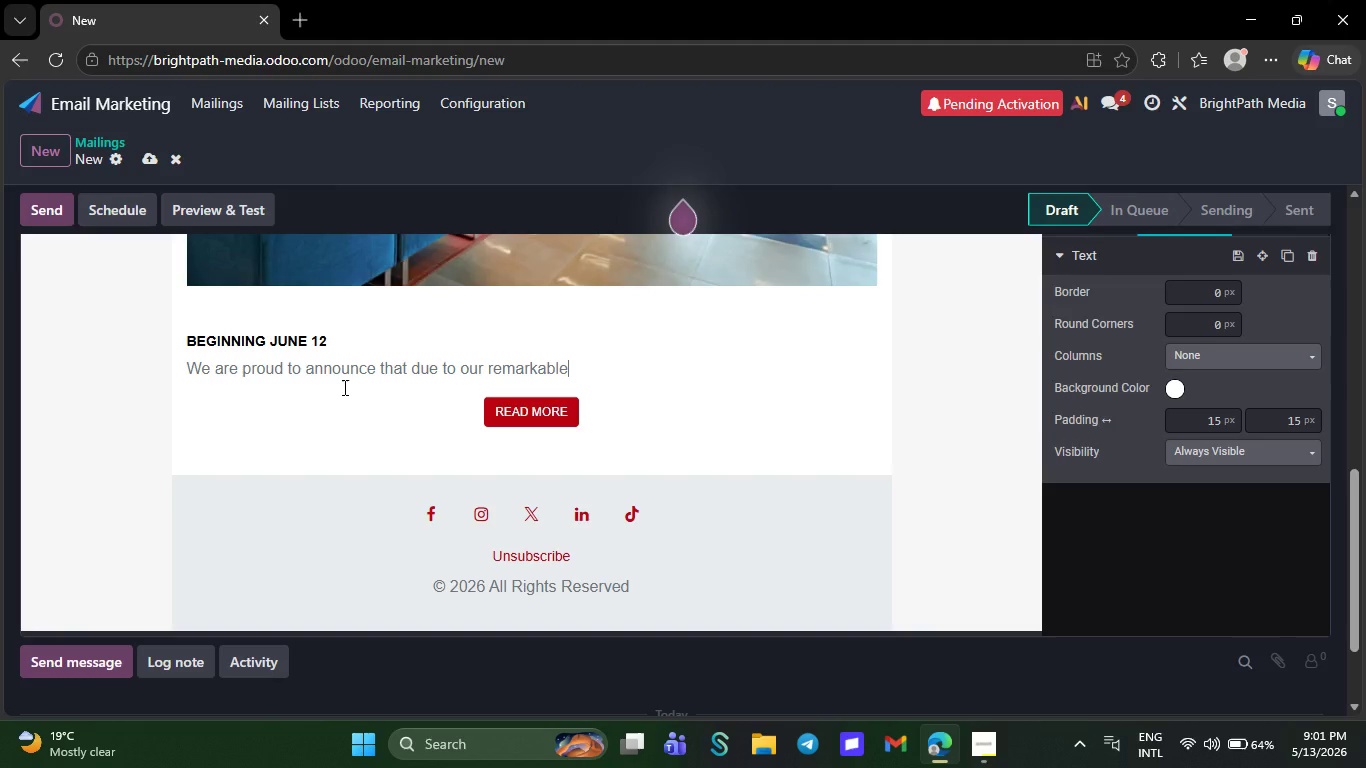 
key(Backspace)
 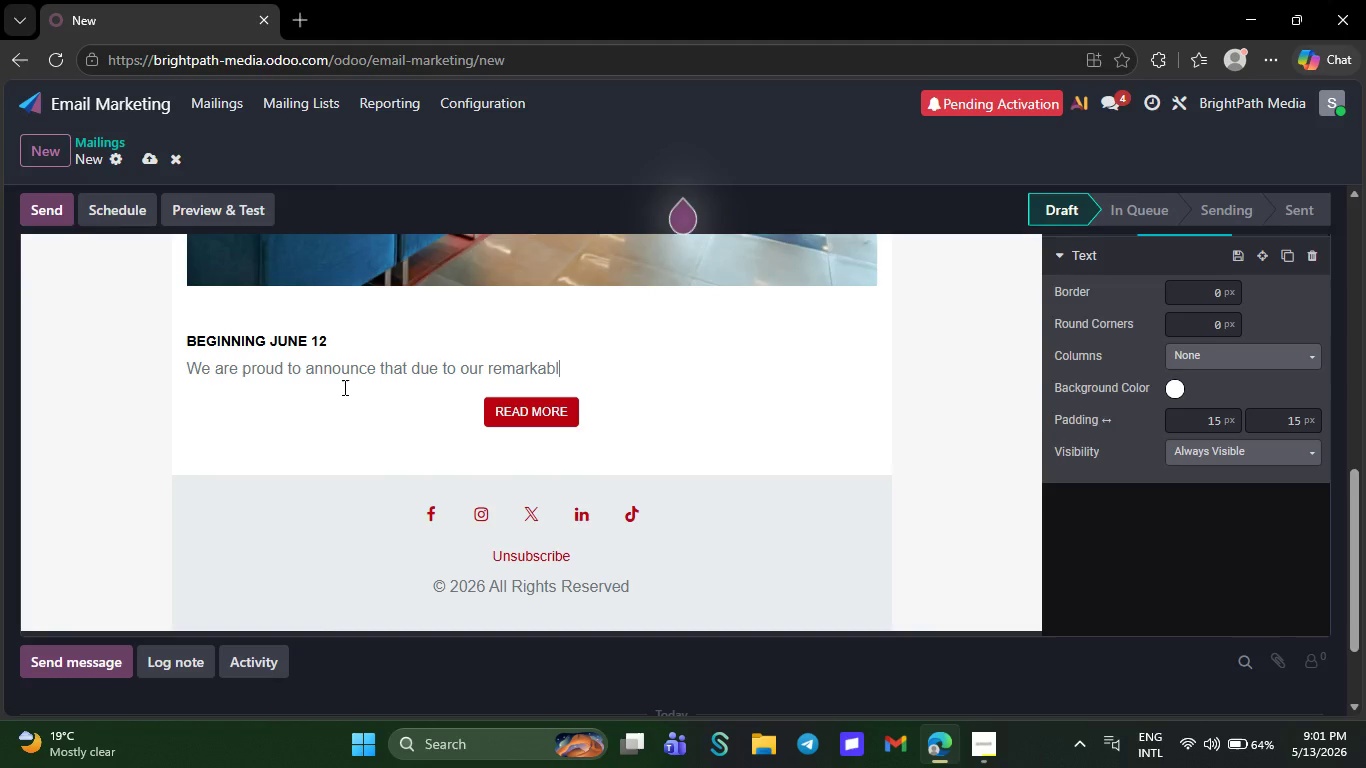 
key(Backspace)
 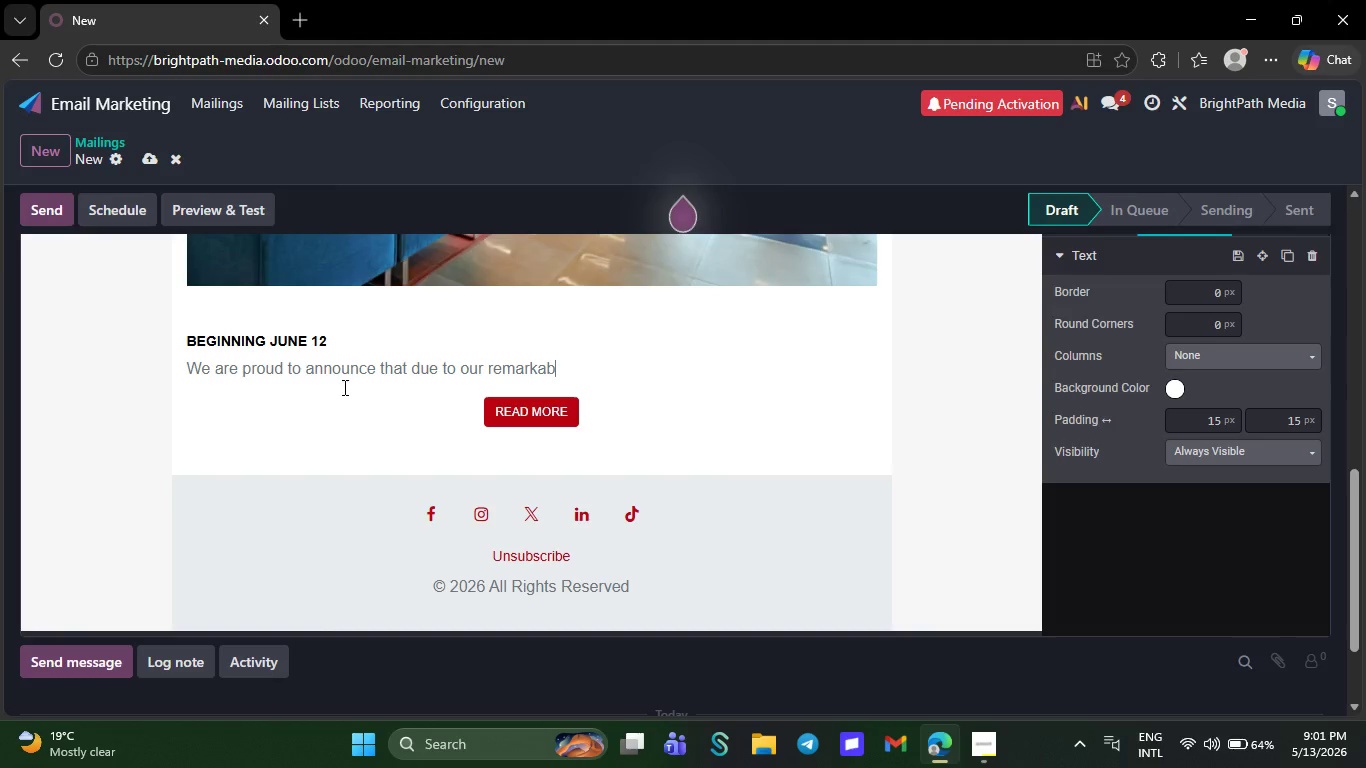 
key(Backspace)
 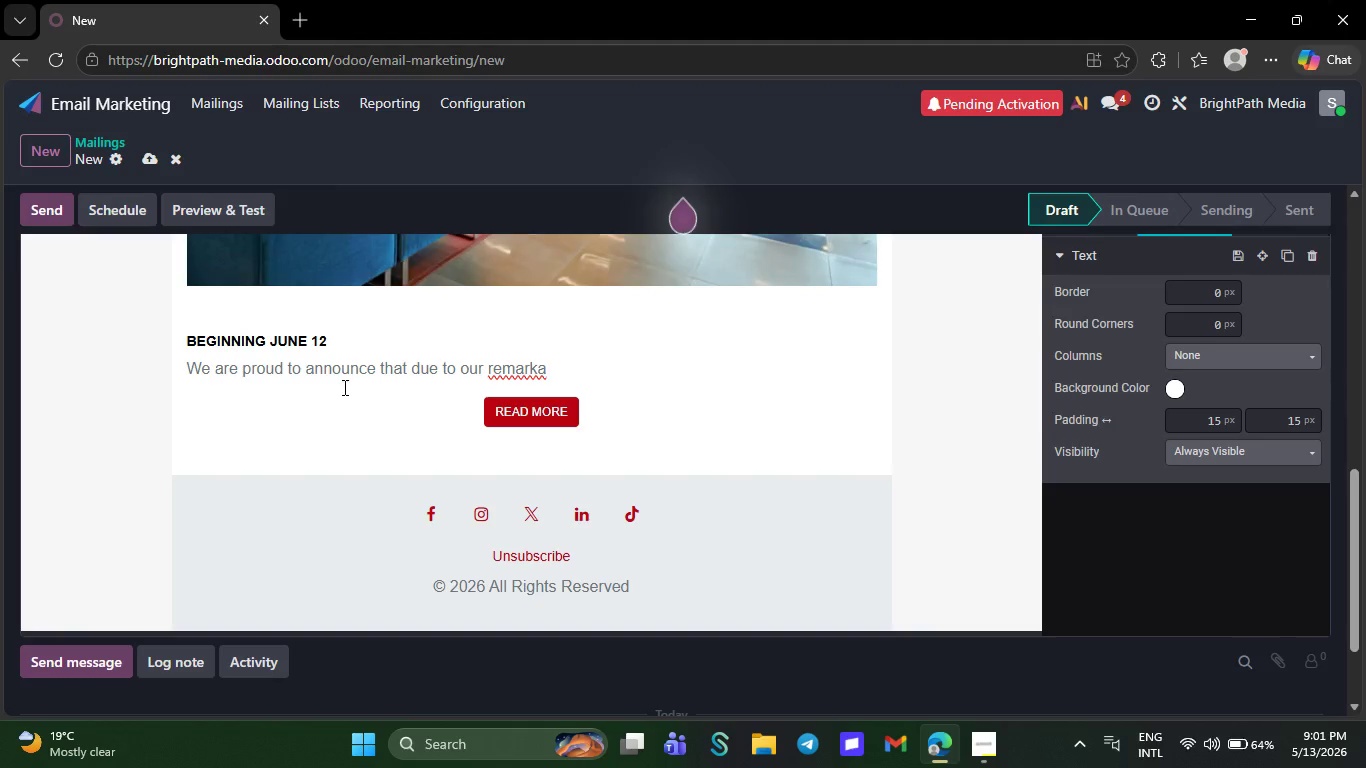 
key(Backspace)
 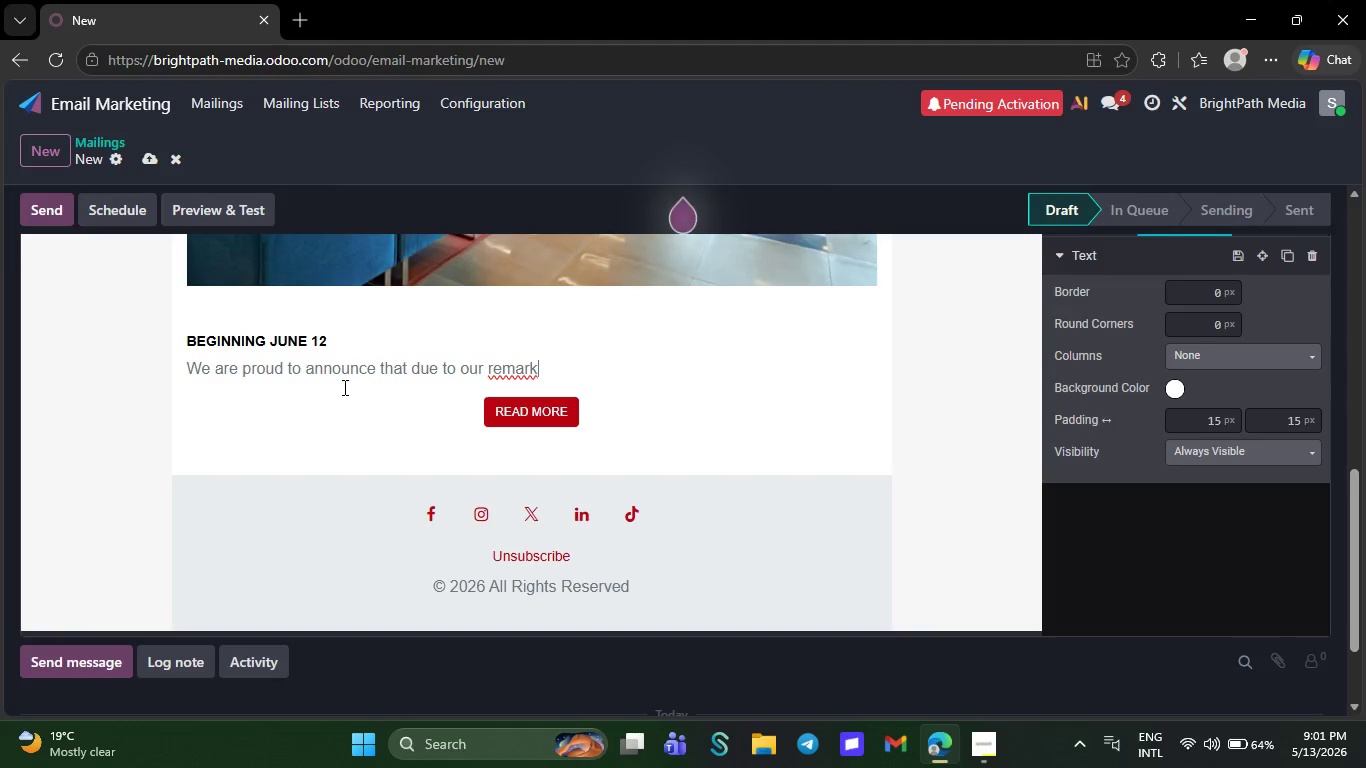 
key(Backspace)
 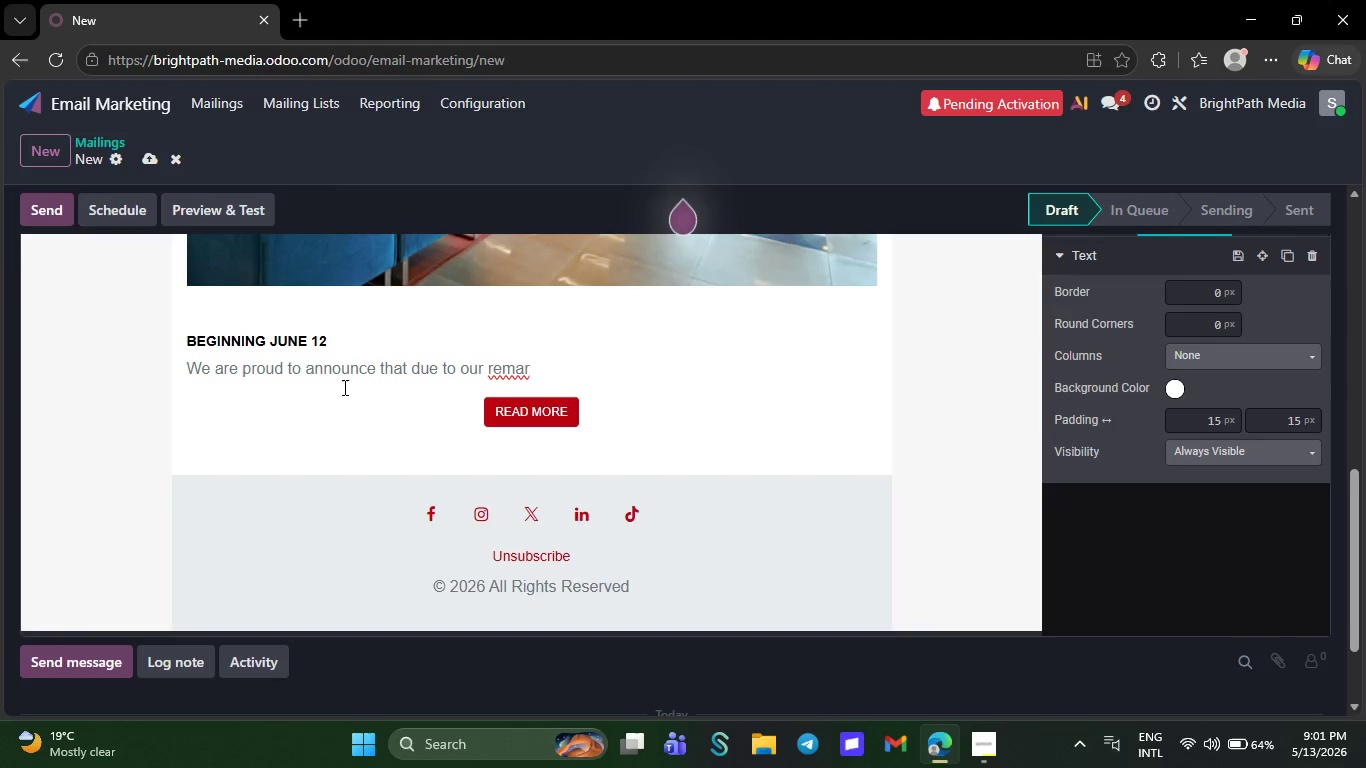 
wait(5.25)
 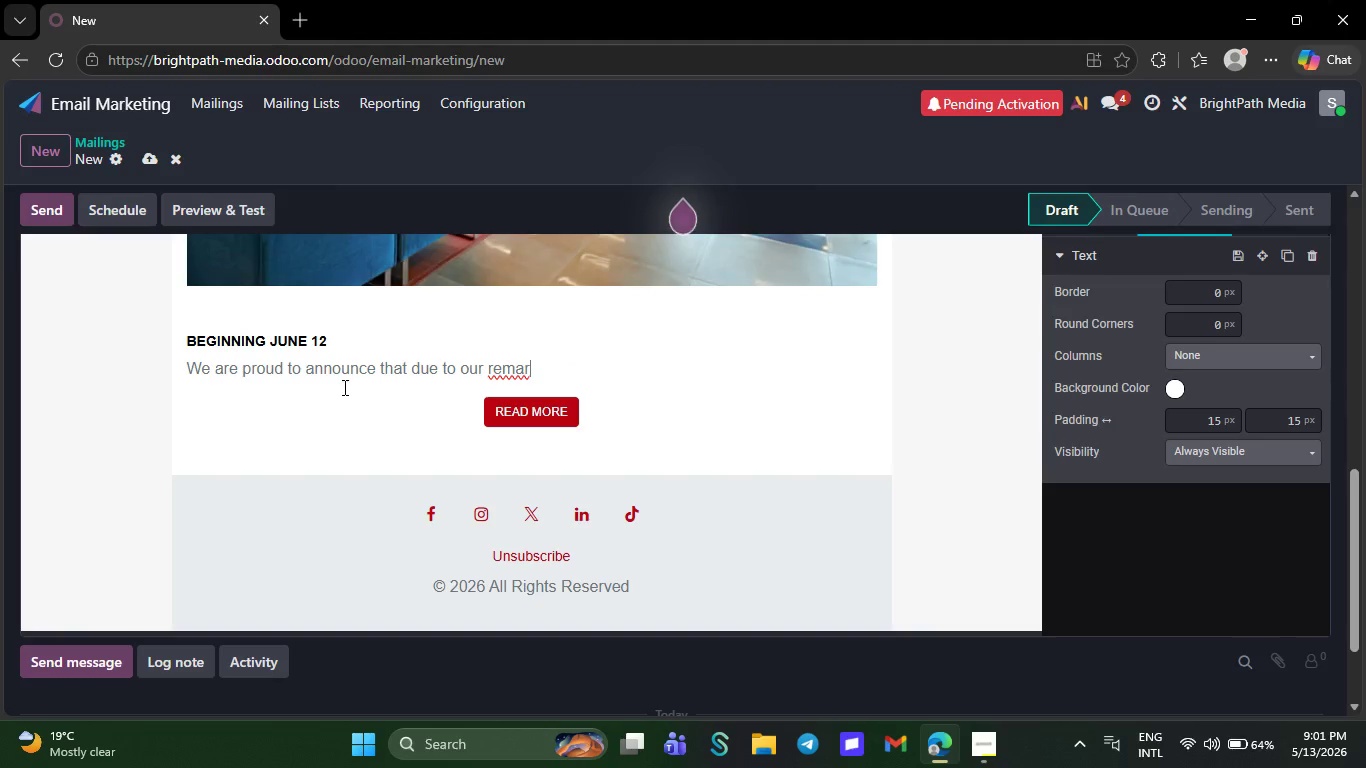 
key(Backspace)
 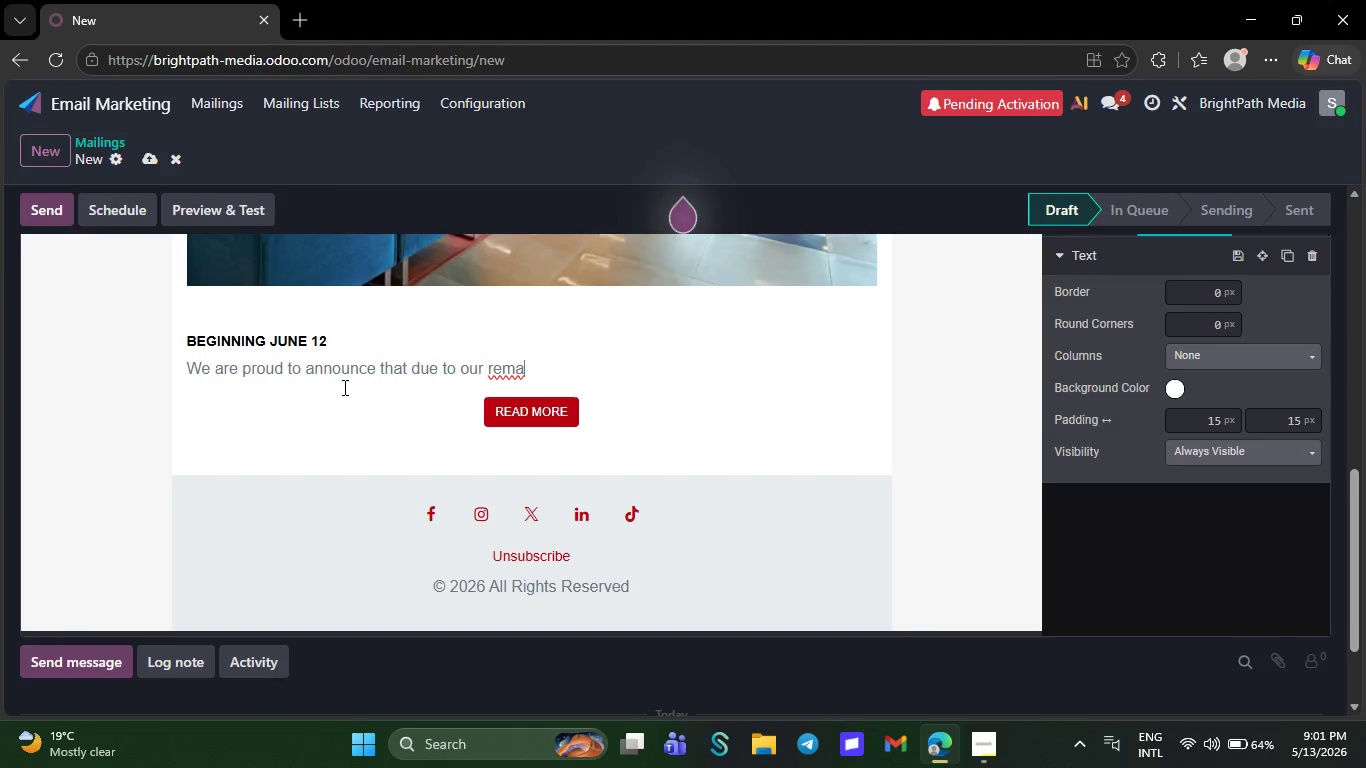 
key(Backspace)
 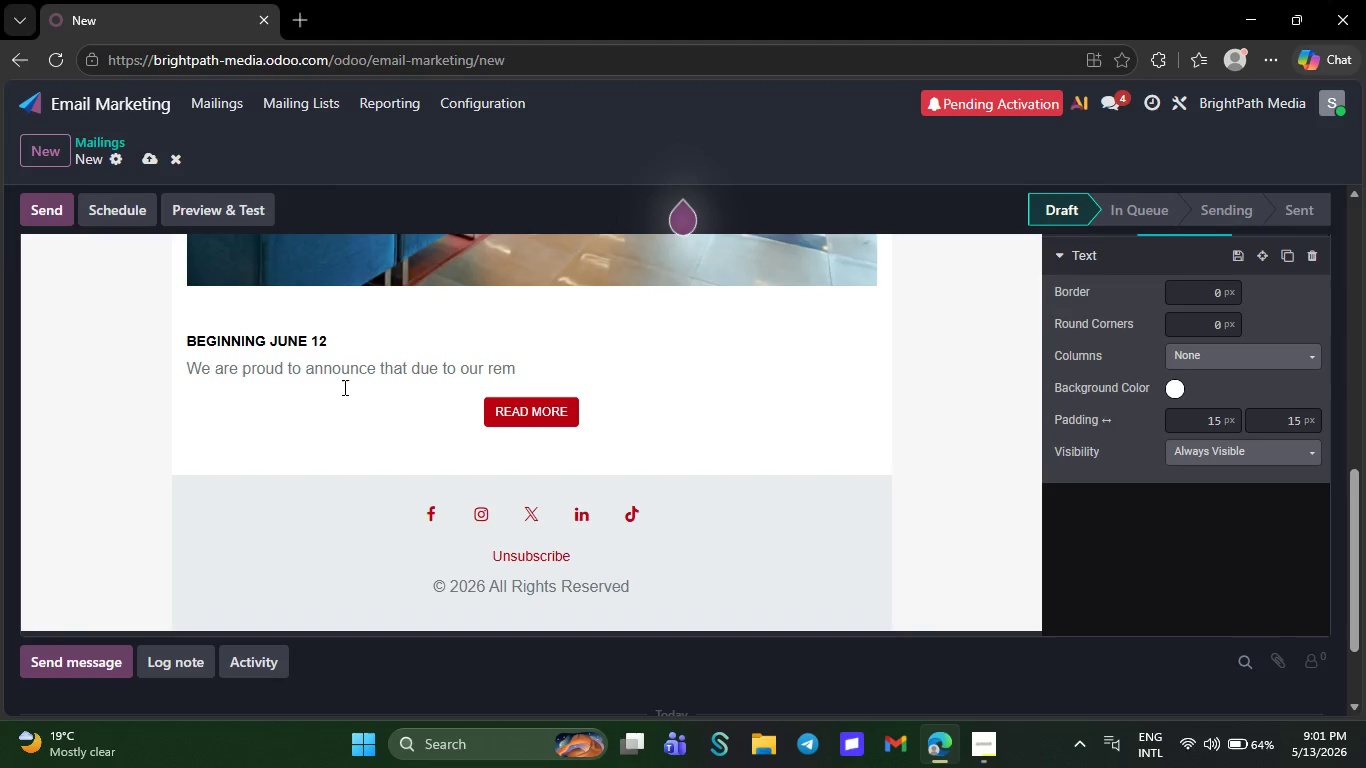 
key(Backspace)
 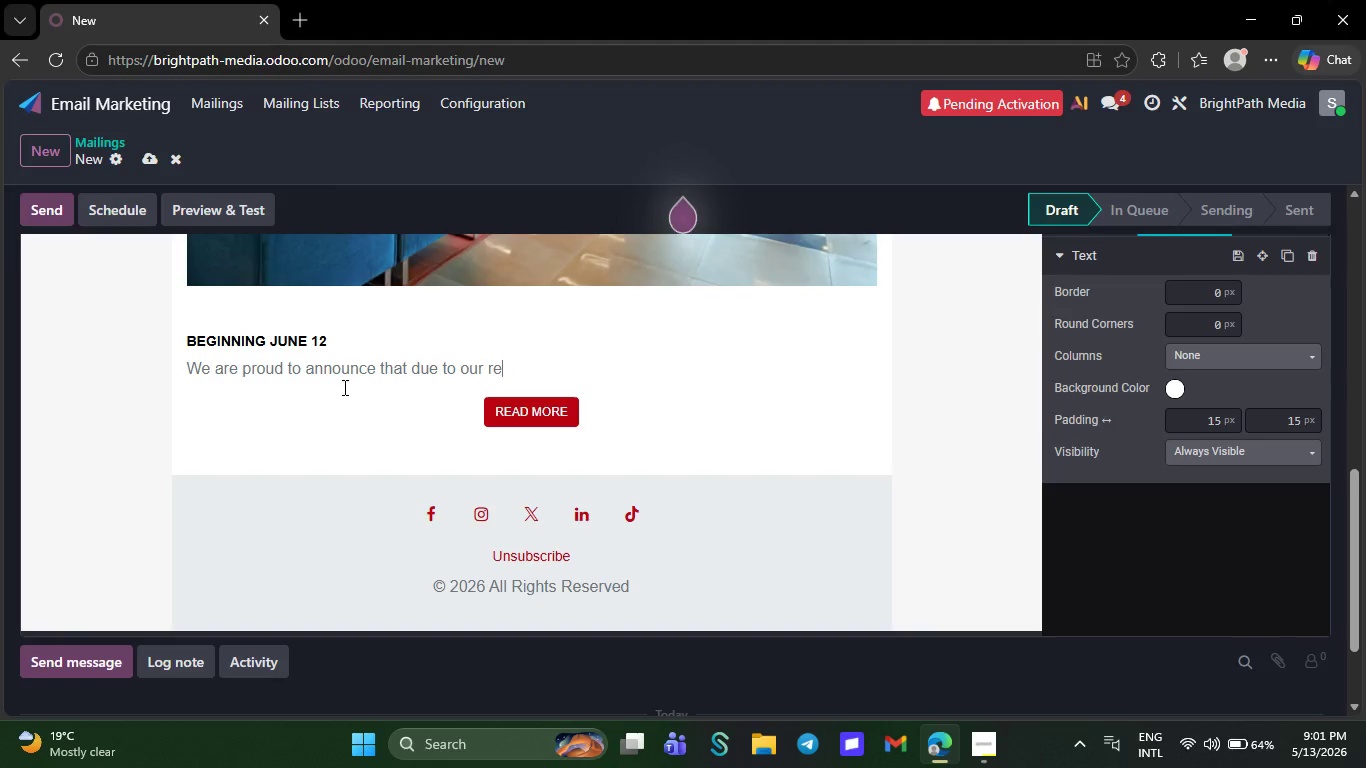 
key(Backspace)
 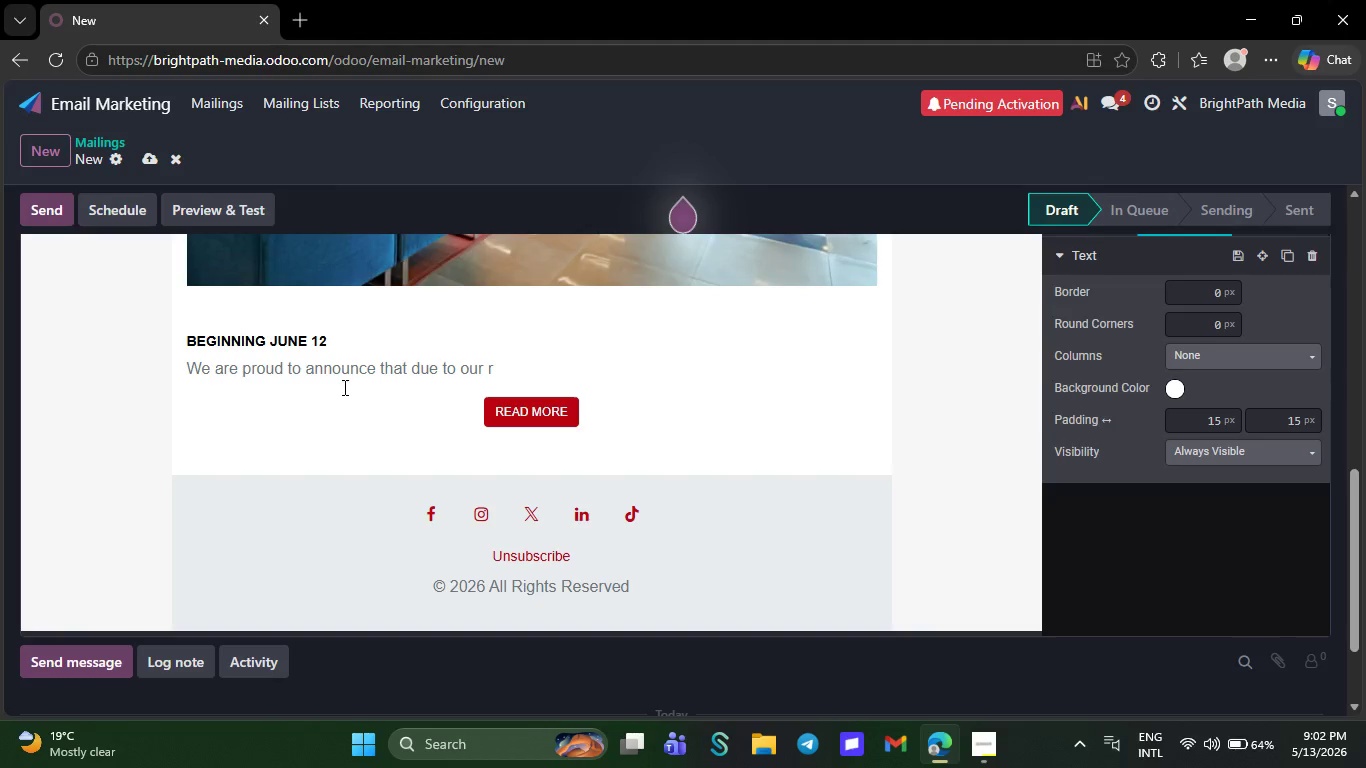 
key(Backspace)
 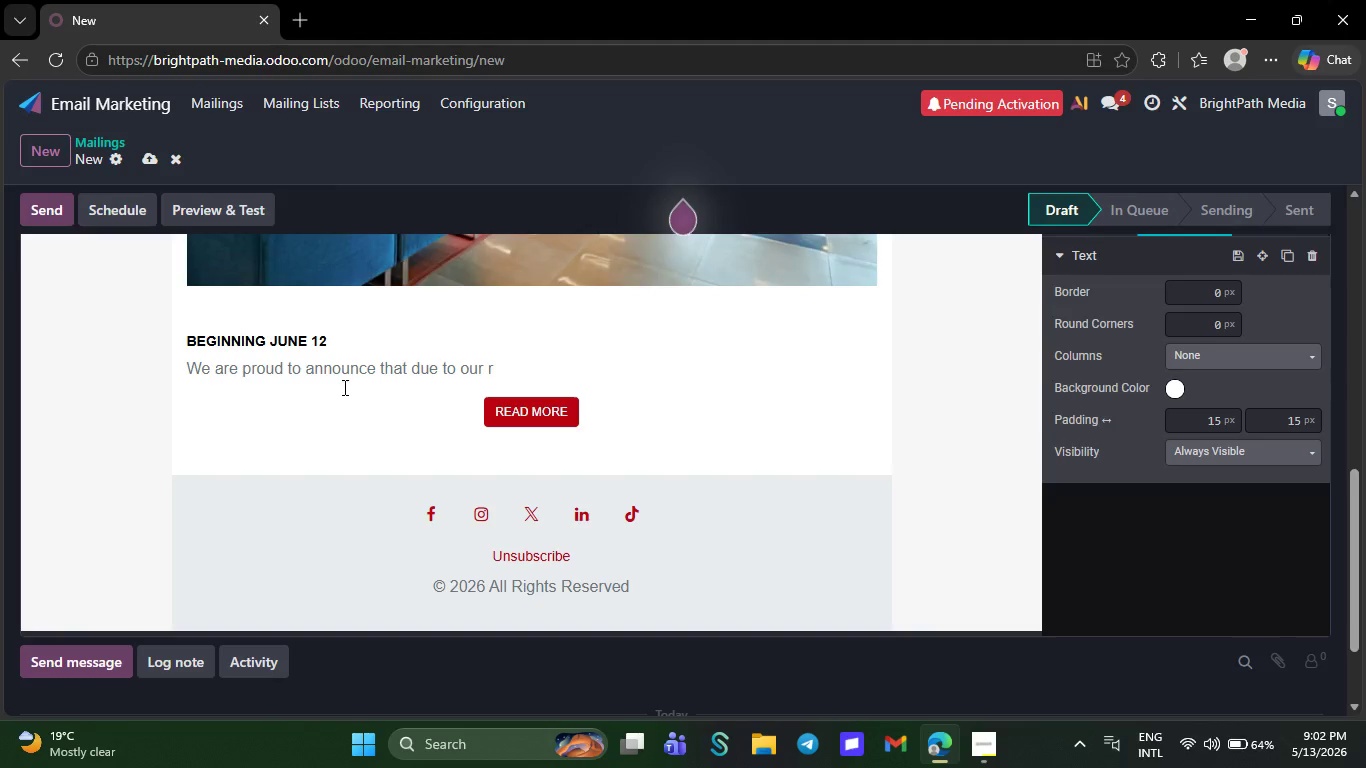 
key(Backspace)
 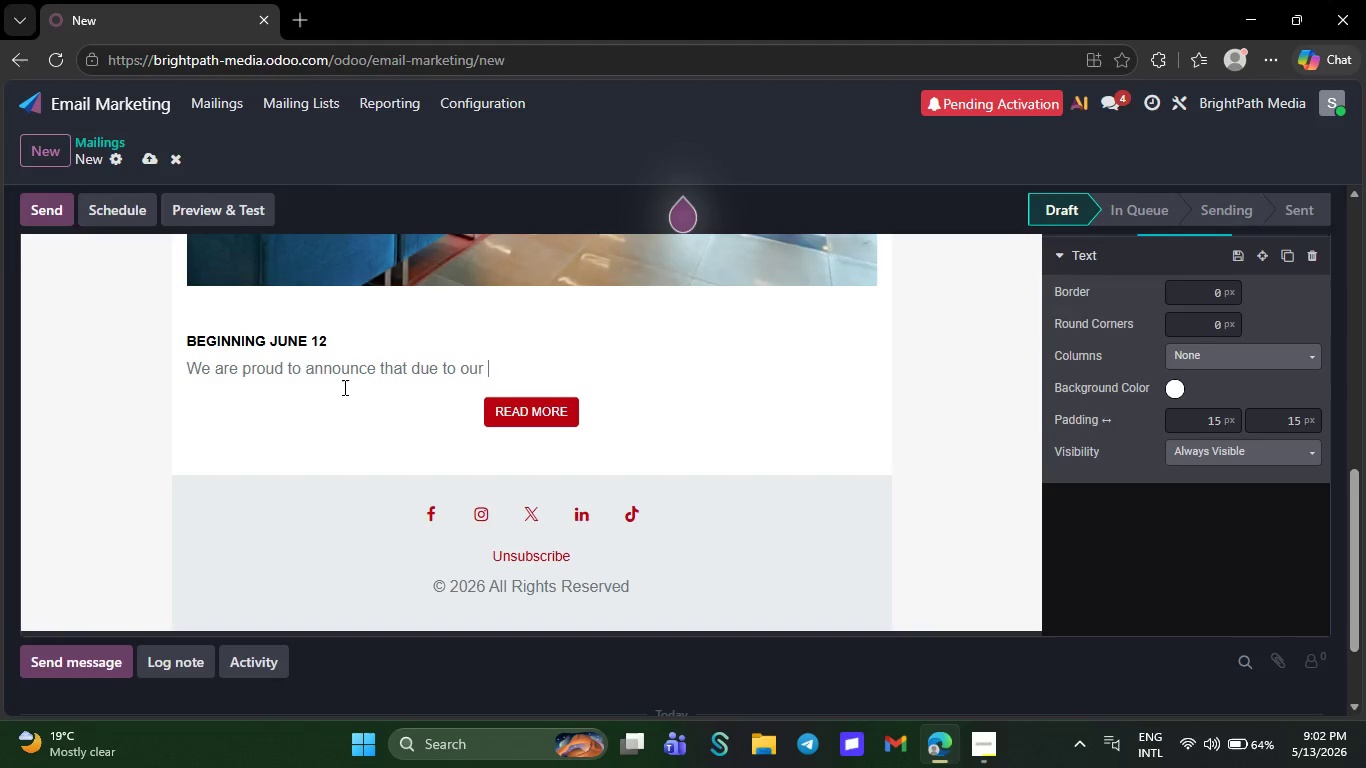 
key(Backspace)
 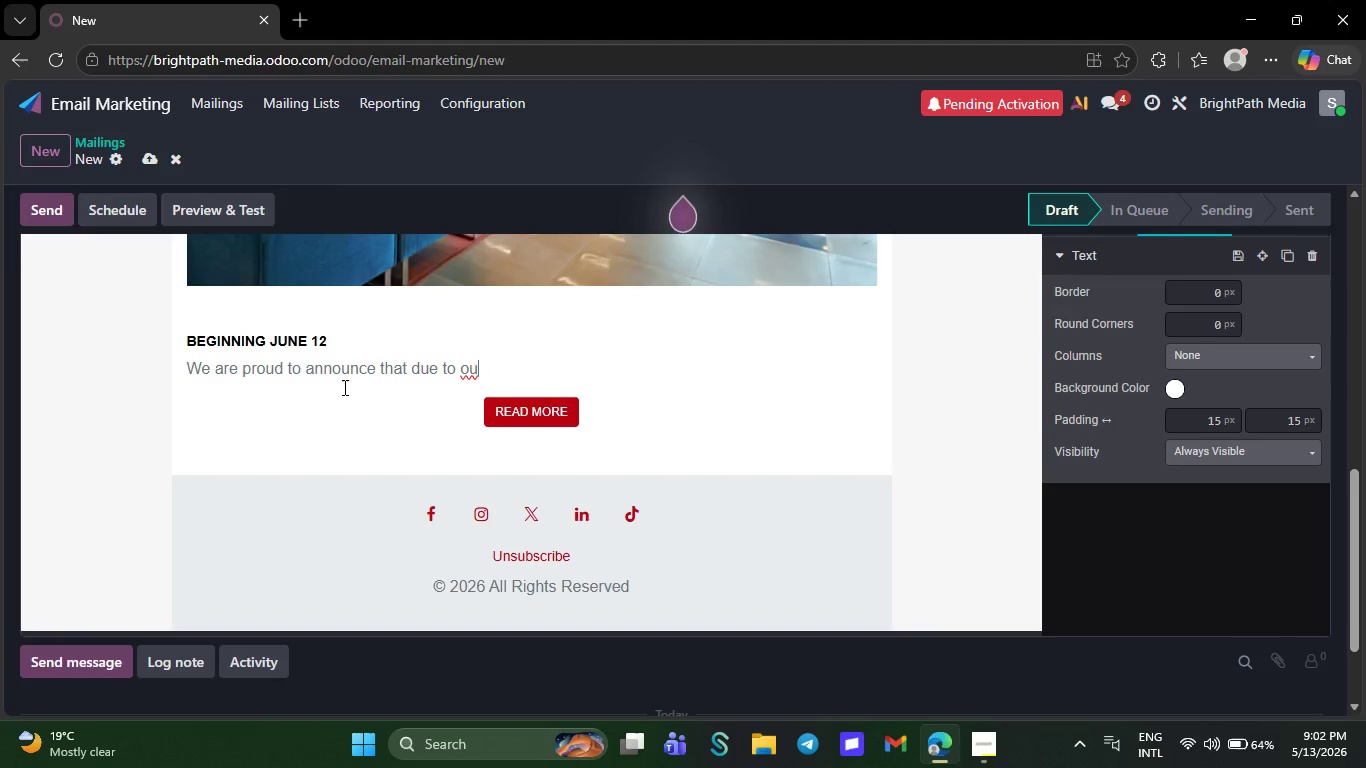 
key(Backspace)
 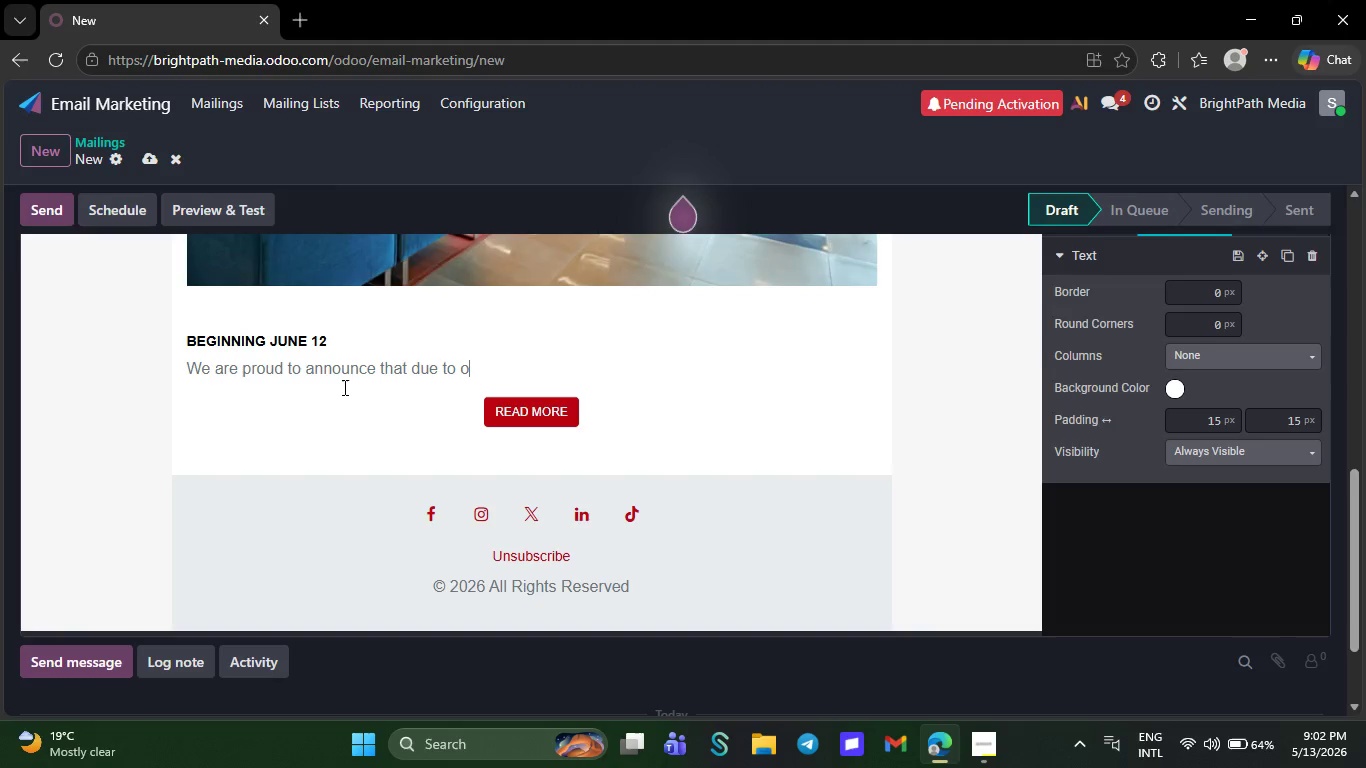 
key(Backspace)
 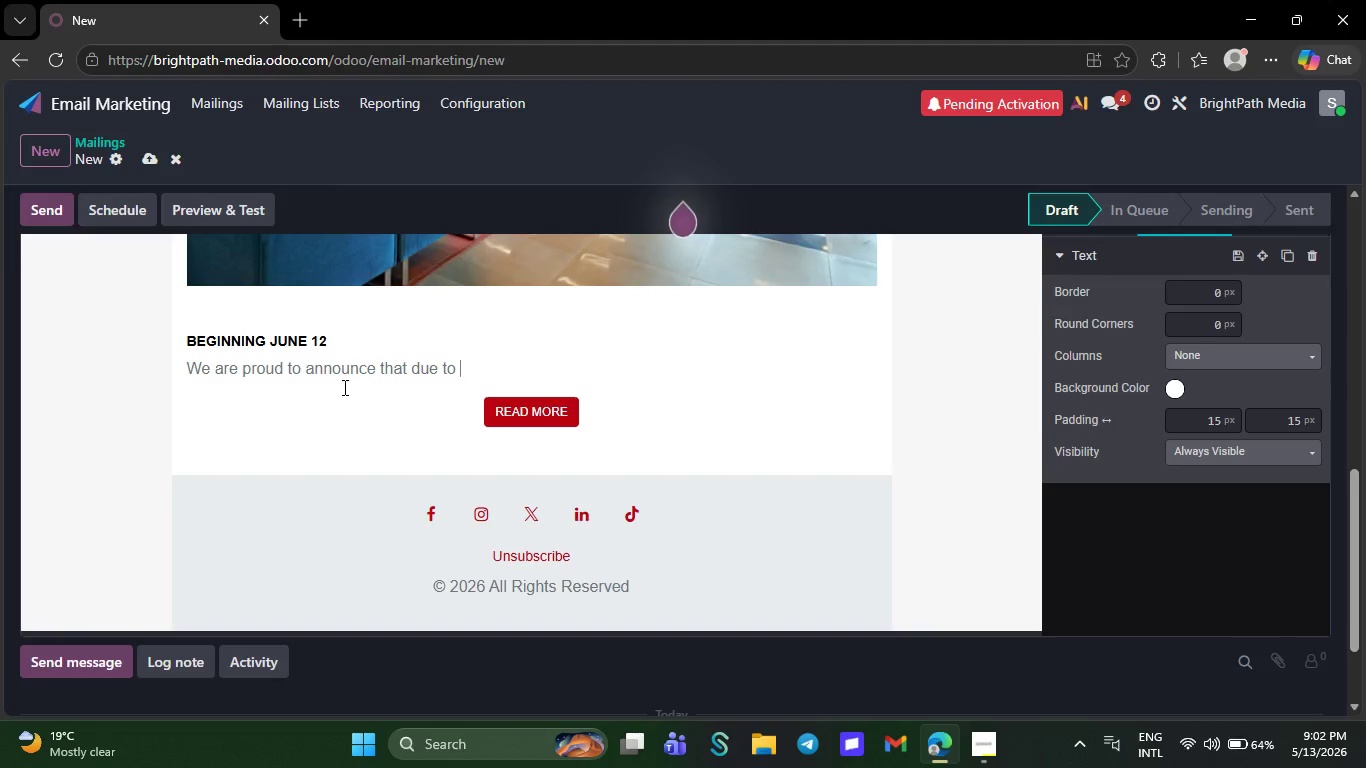 
key(Backspace)
 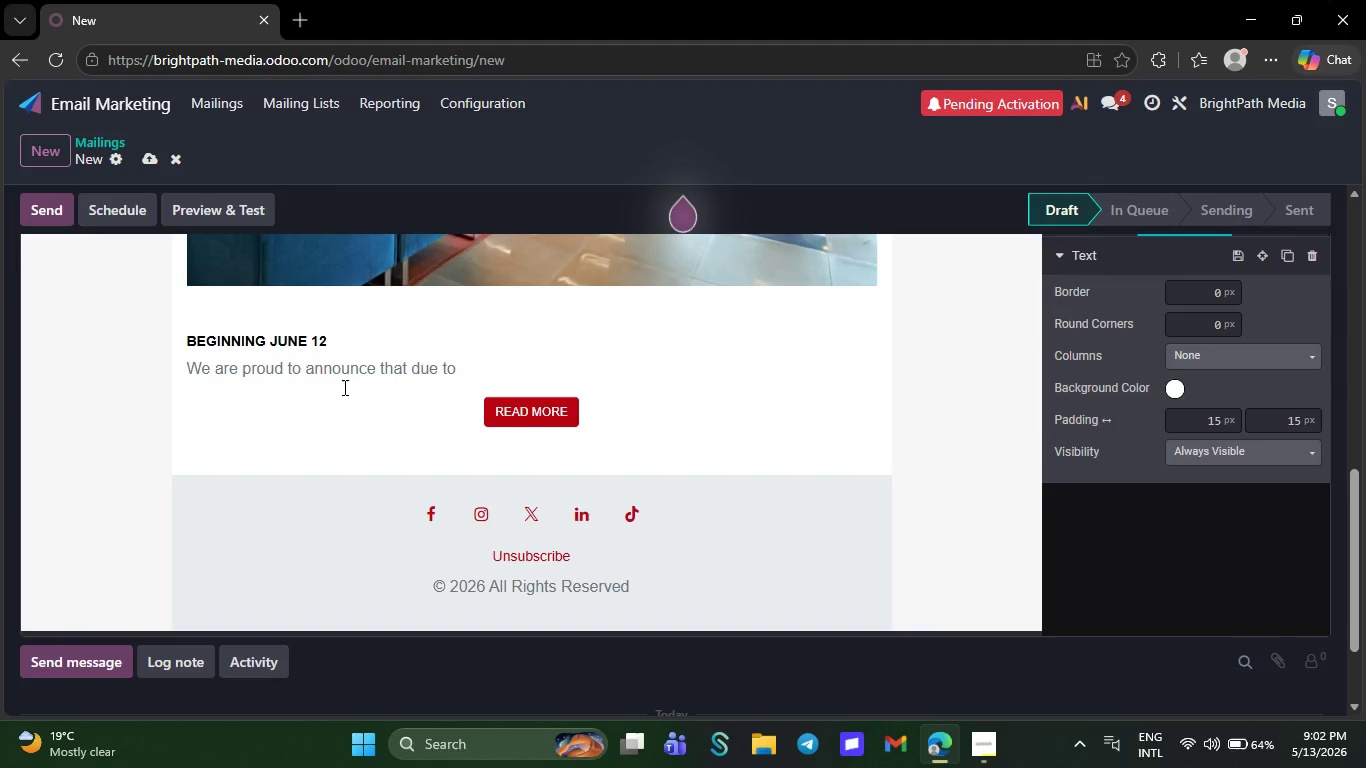 
wait(17.36)
 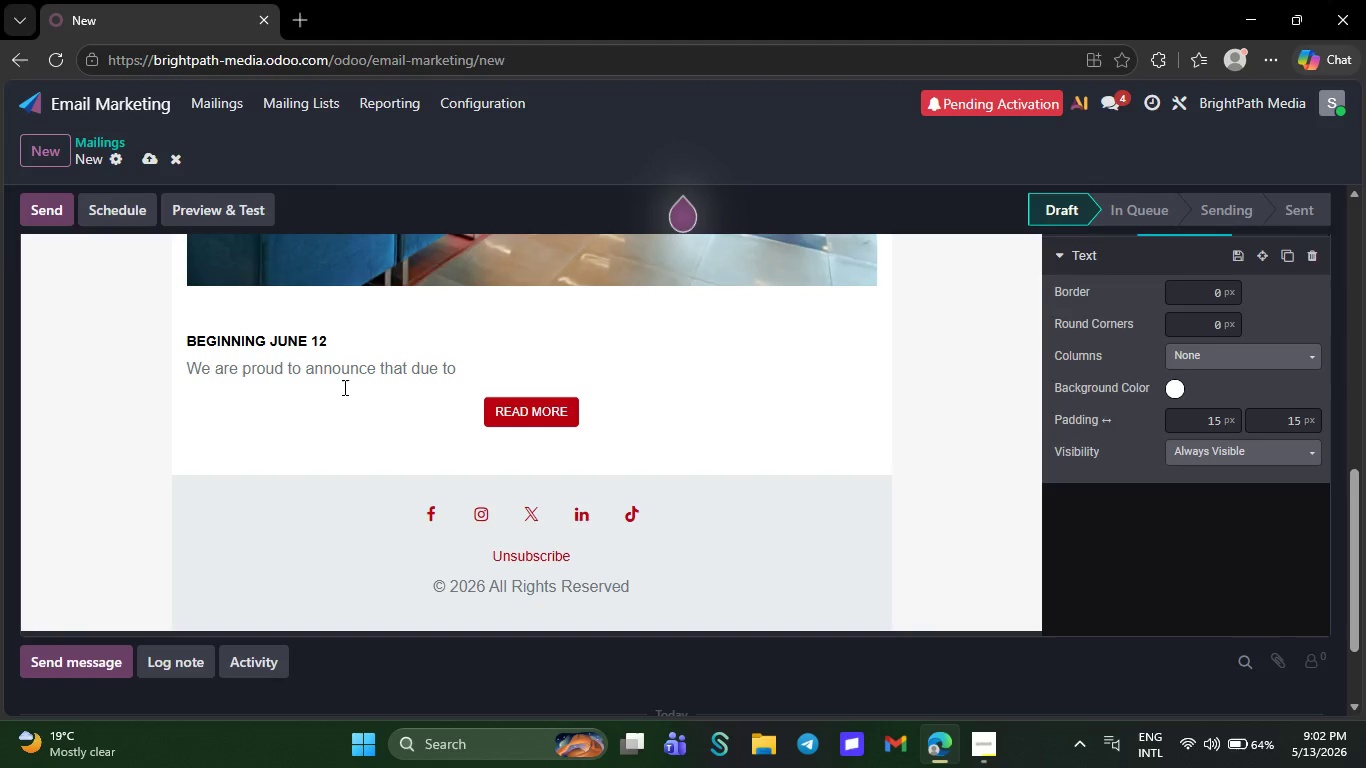 
key(Backspace)
 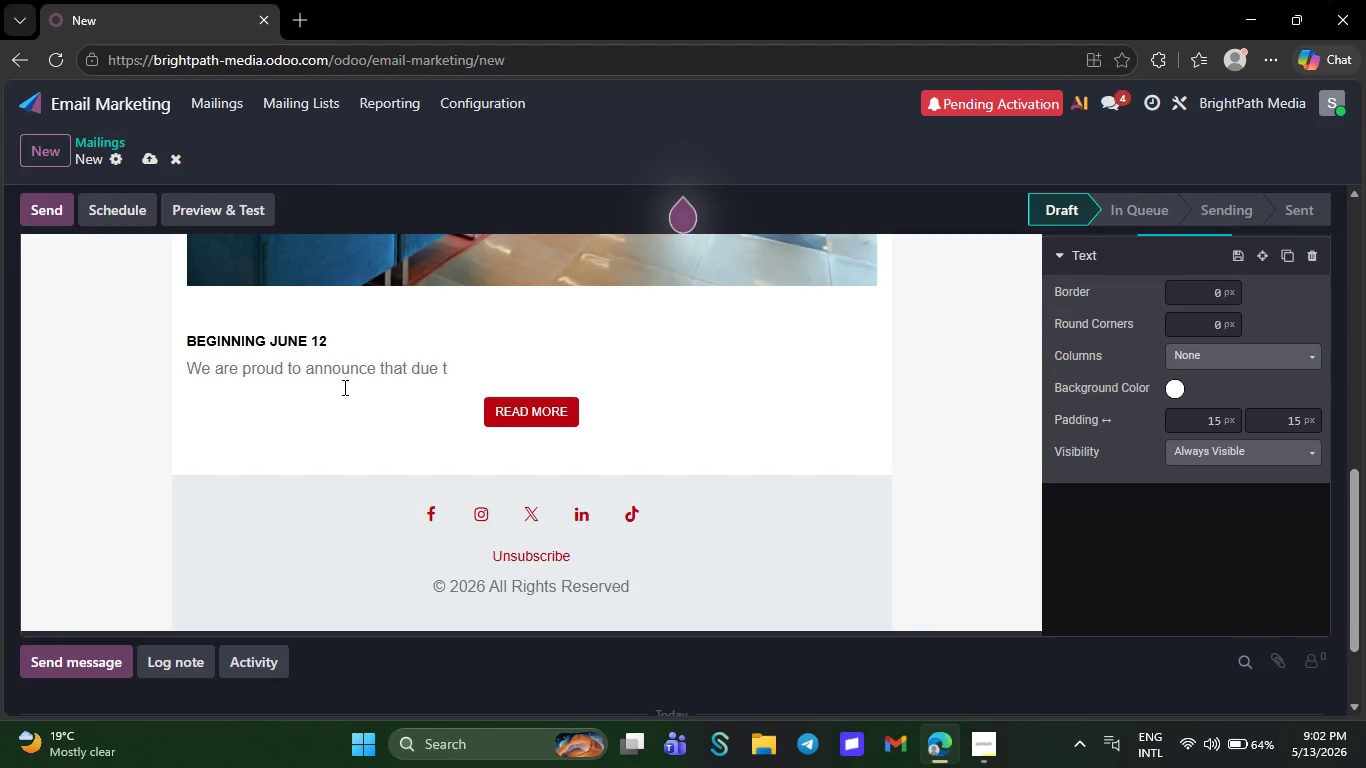 
wait(5.2)
 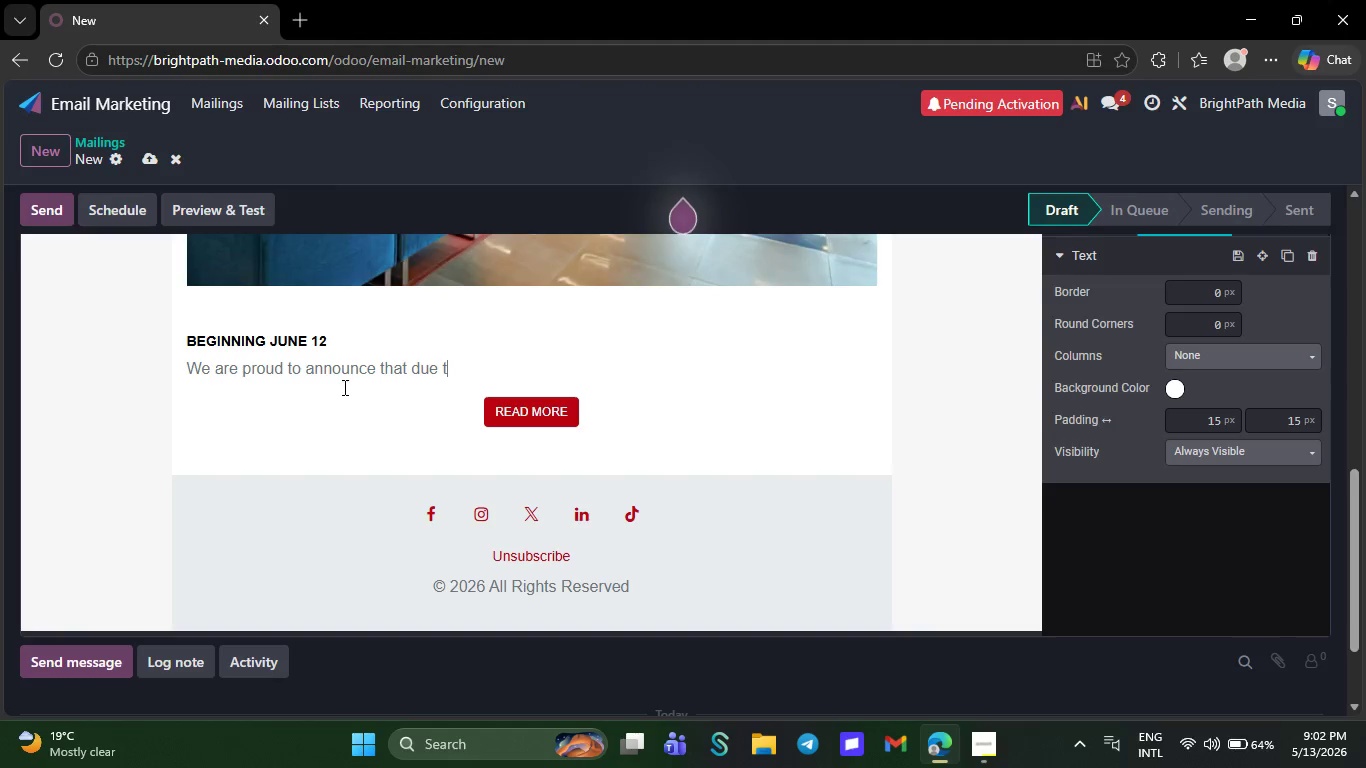 
key(Backspace)
 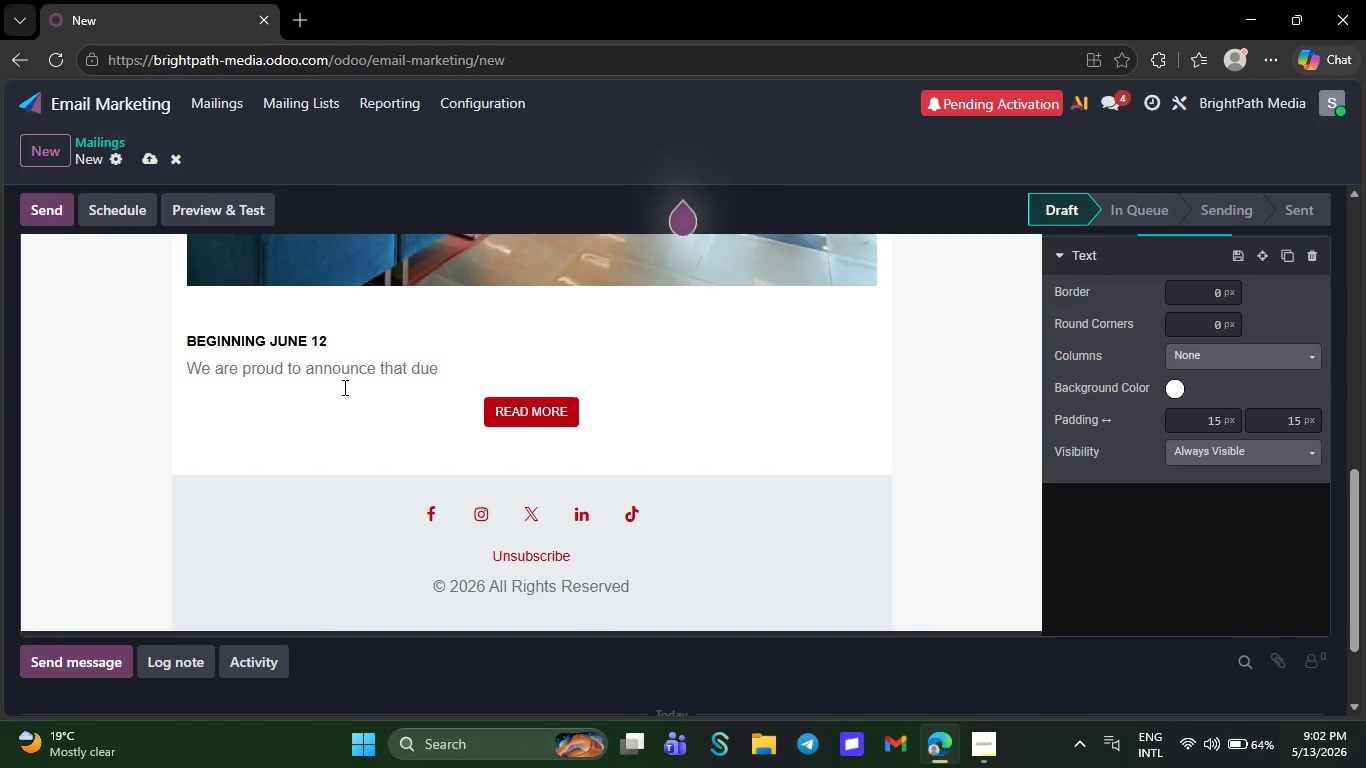 
wait(5.7)
 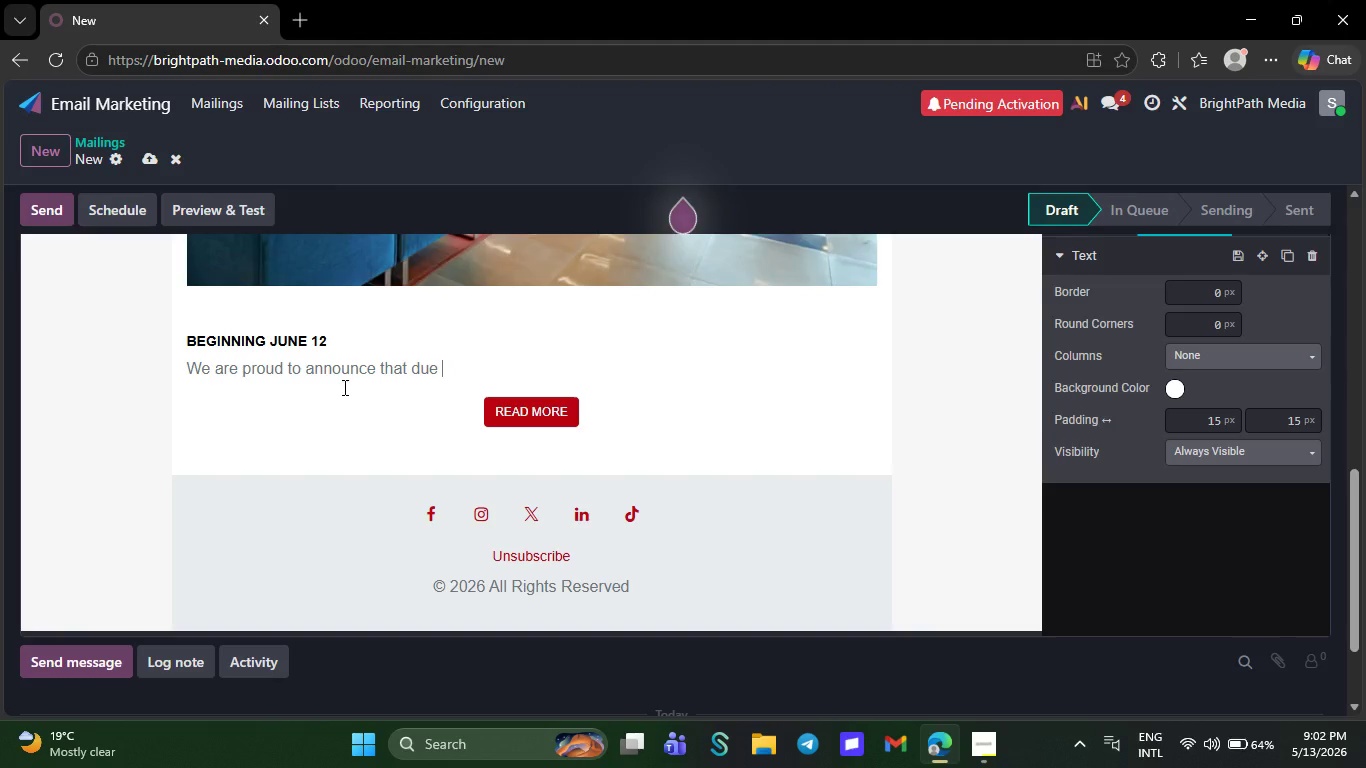 
key(Backspace)
 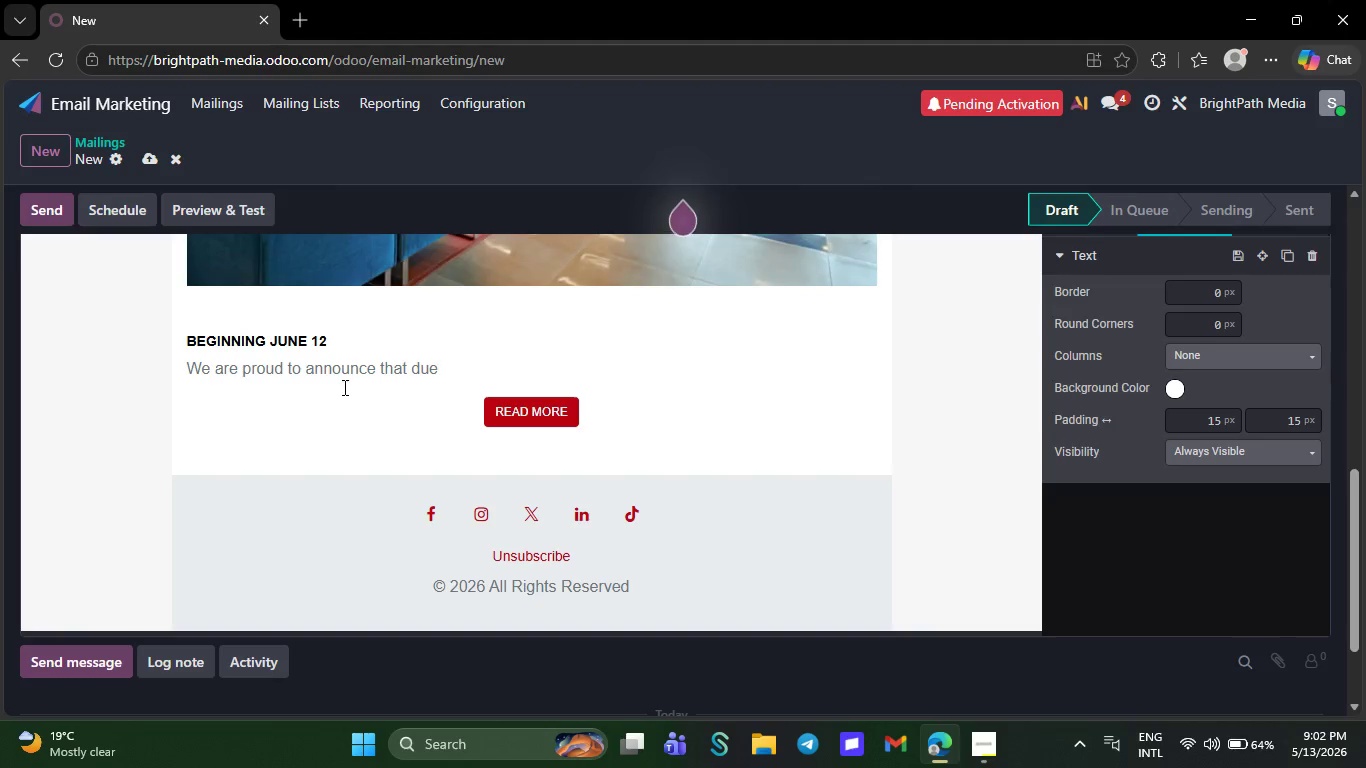 
key(Backspace)
 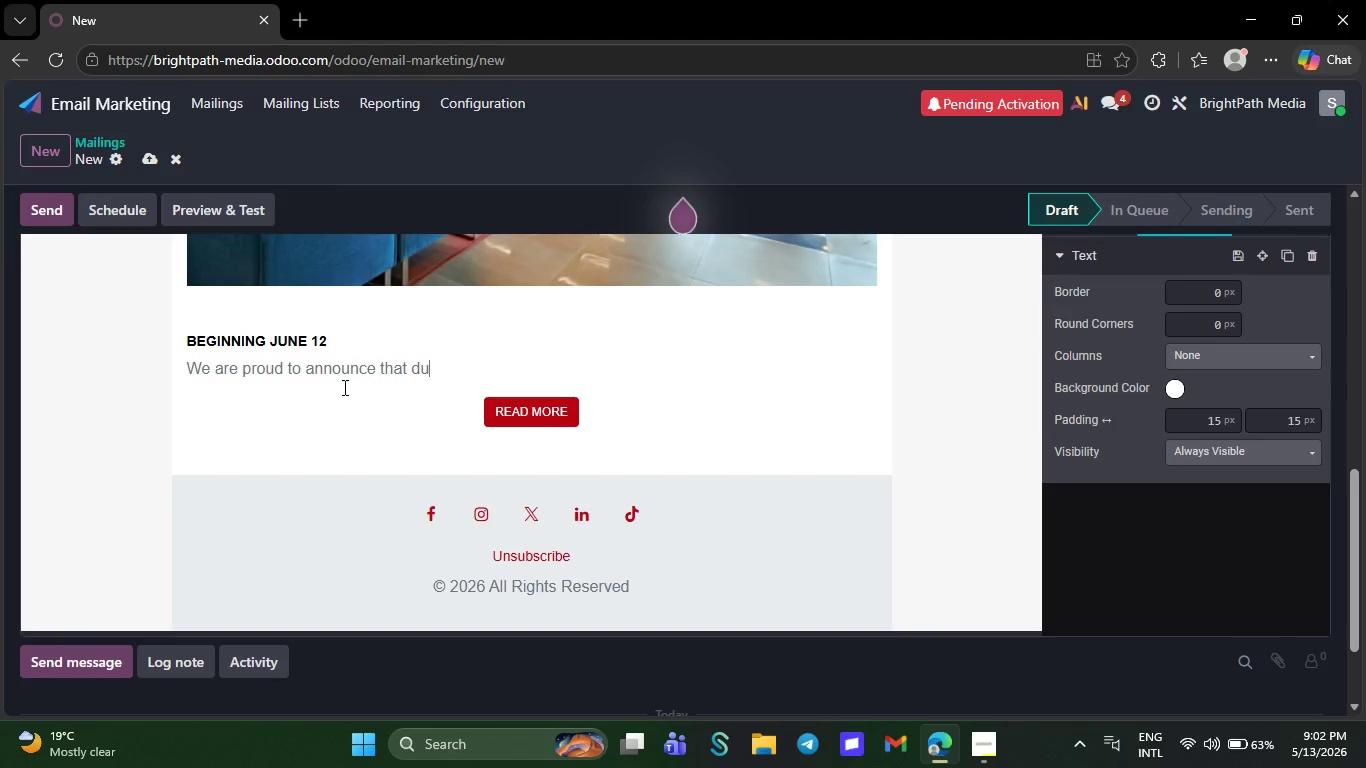 
wait(10.41)
 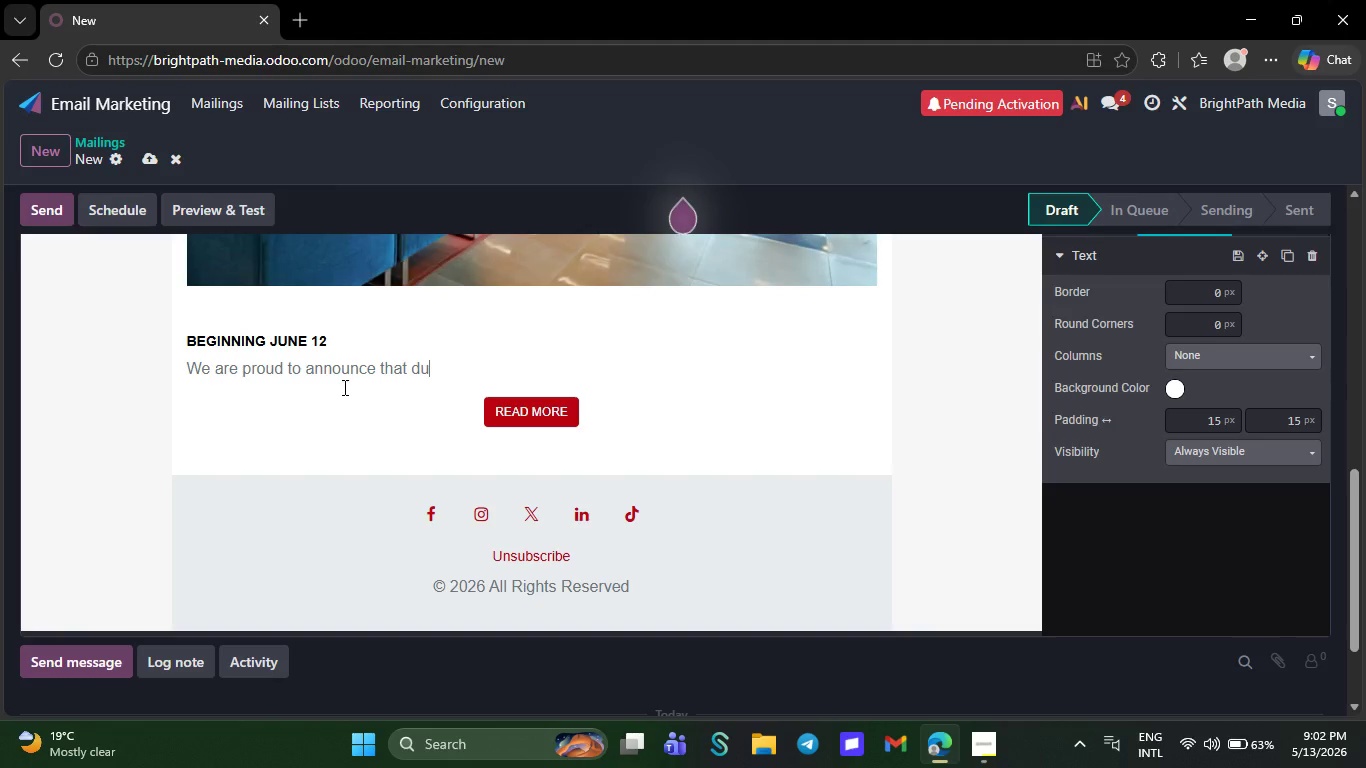 
key(Backspace)
 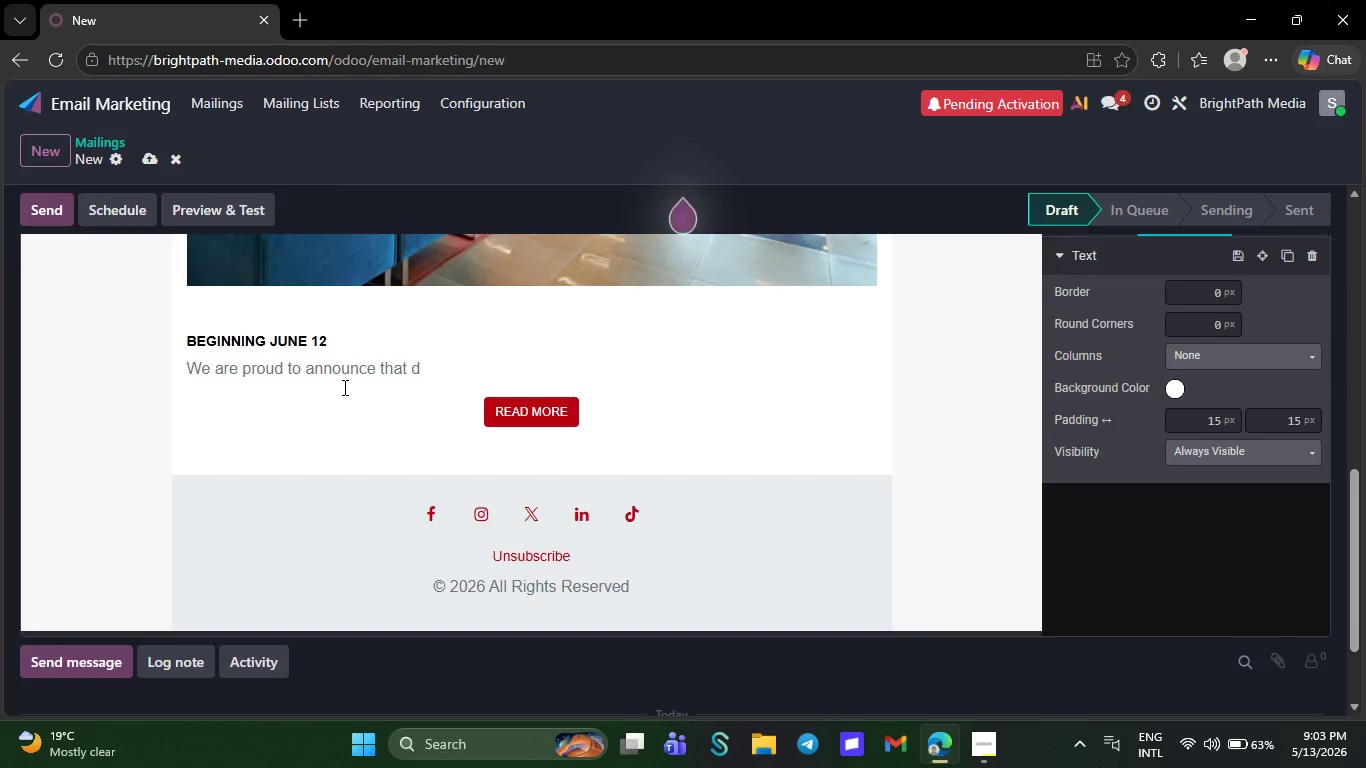 
key(Backspace)
 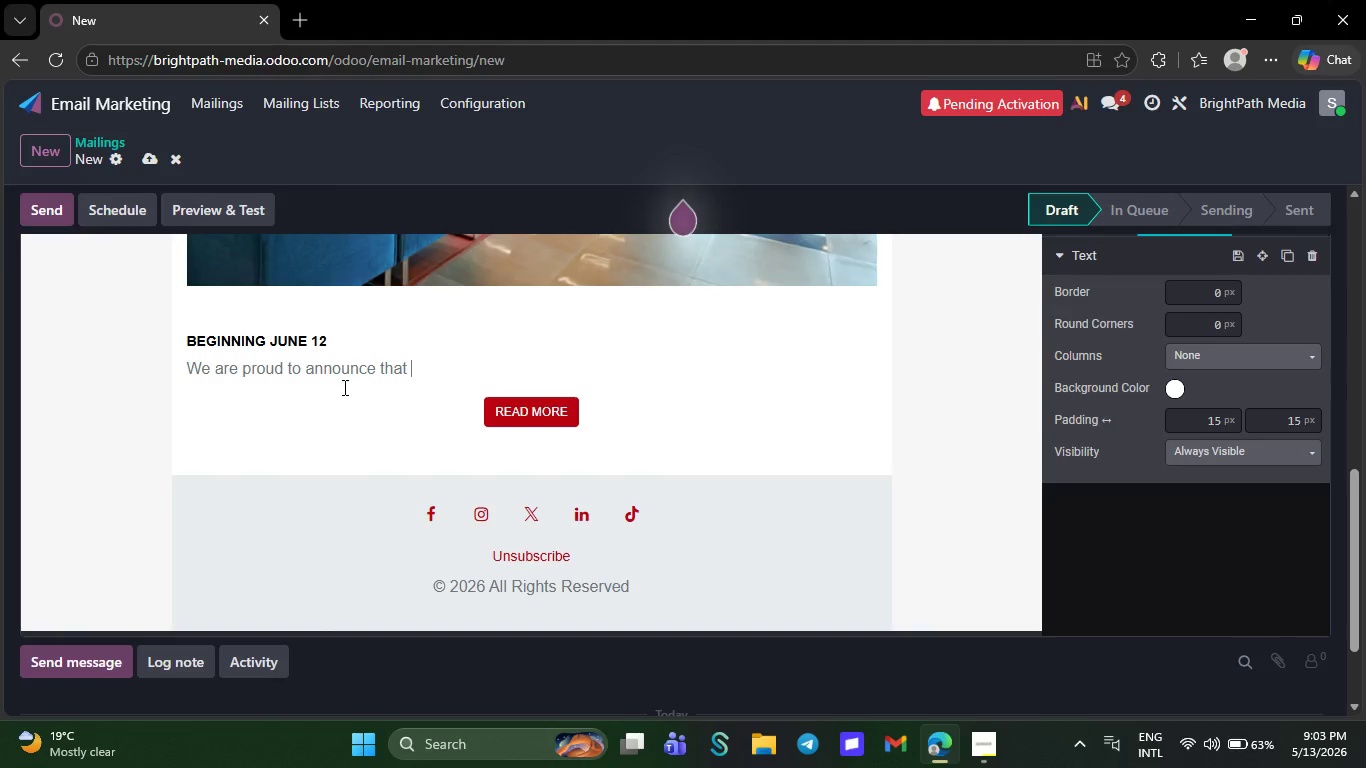 
wait(5.16)
 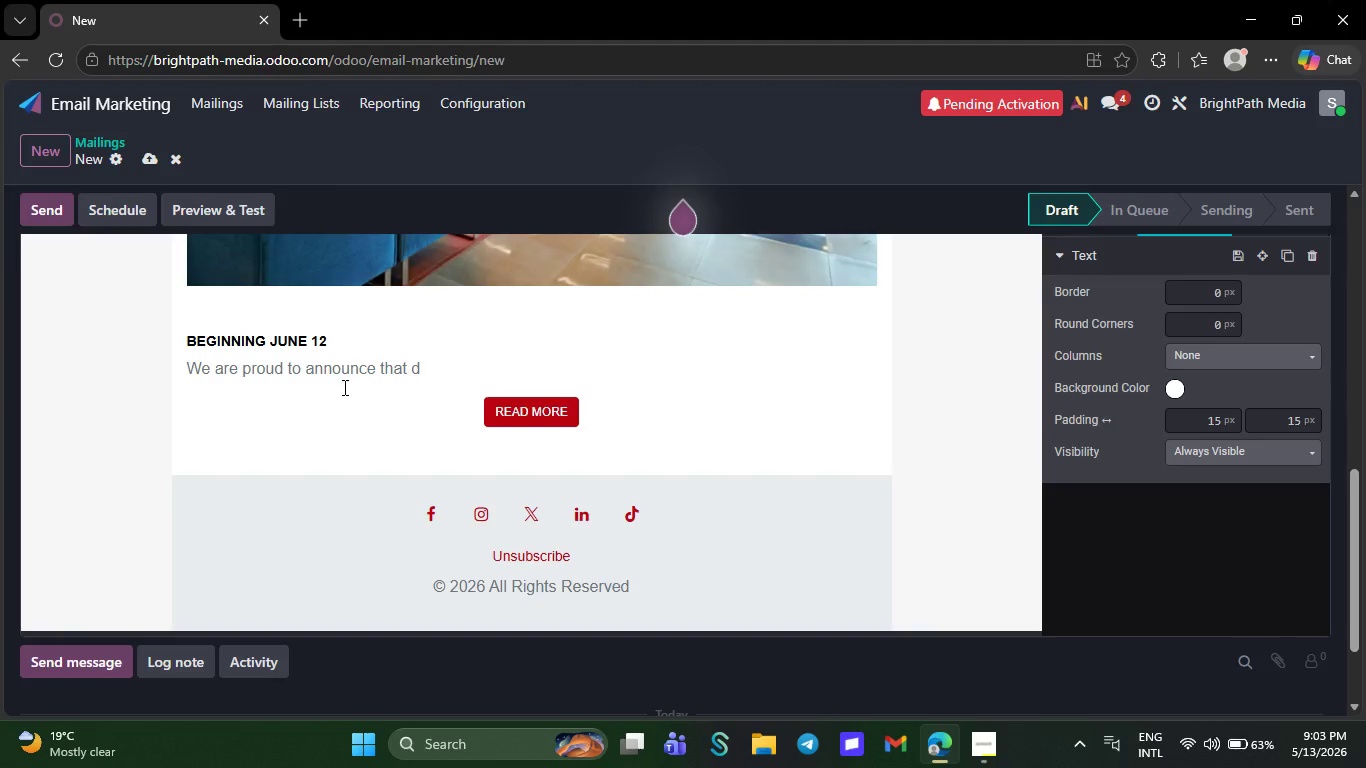 
key(Backspace)
 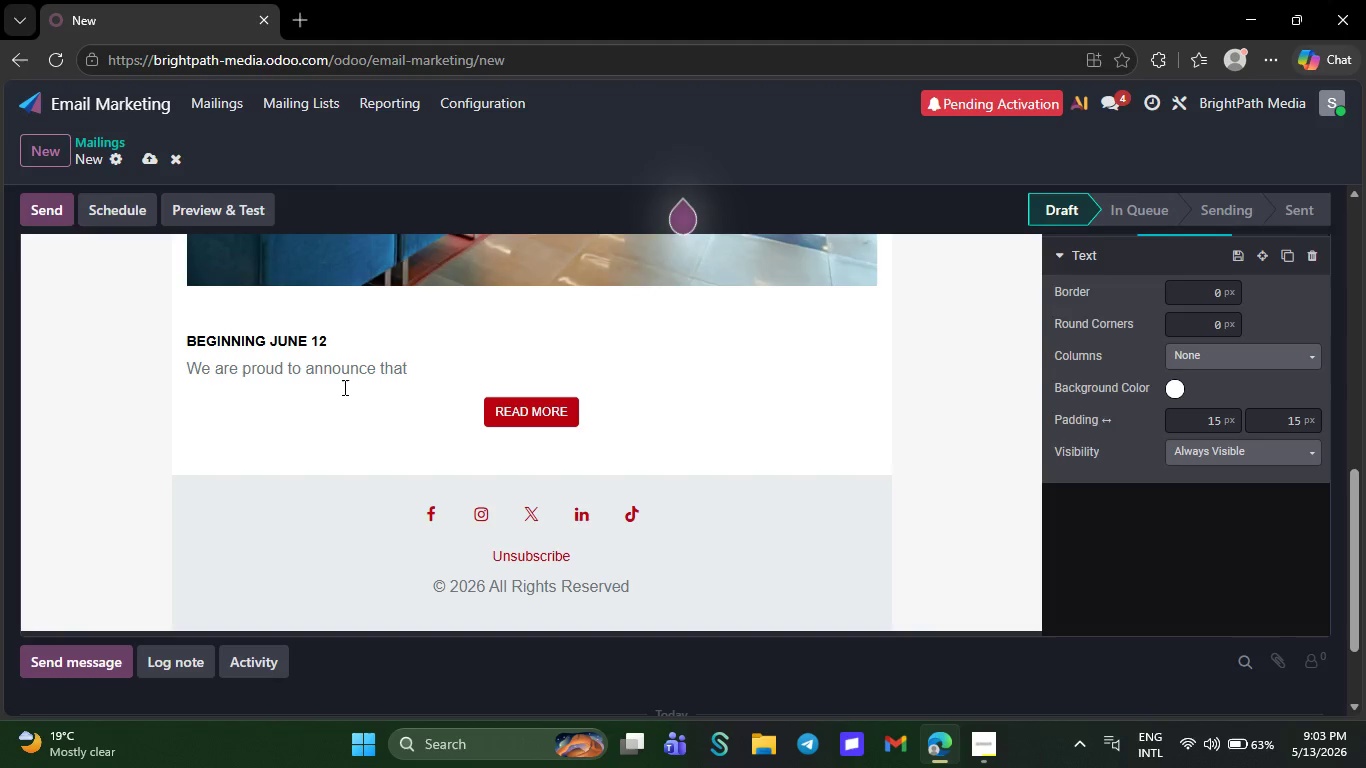 
wait(8.41)
 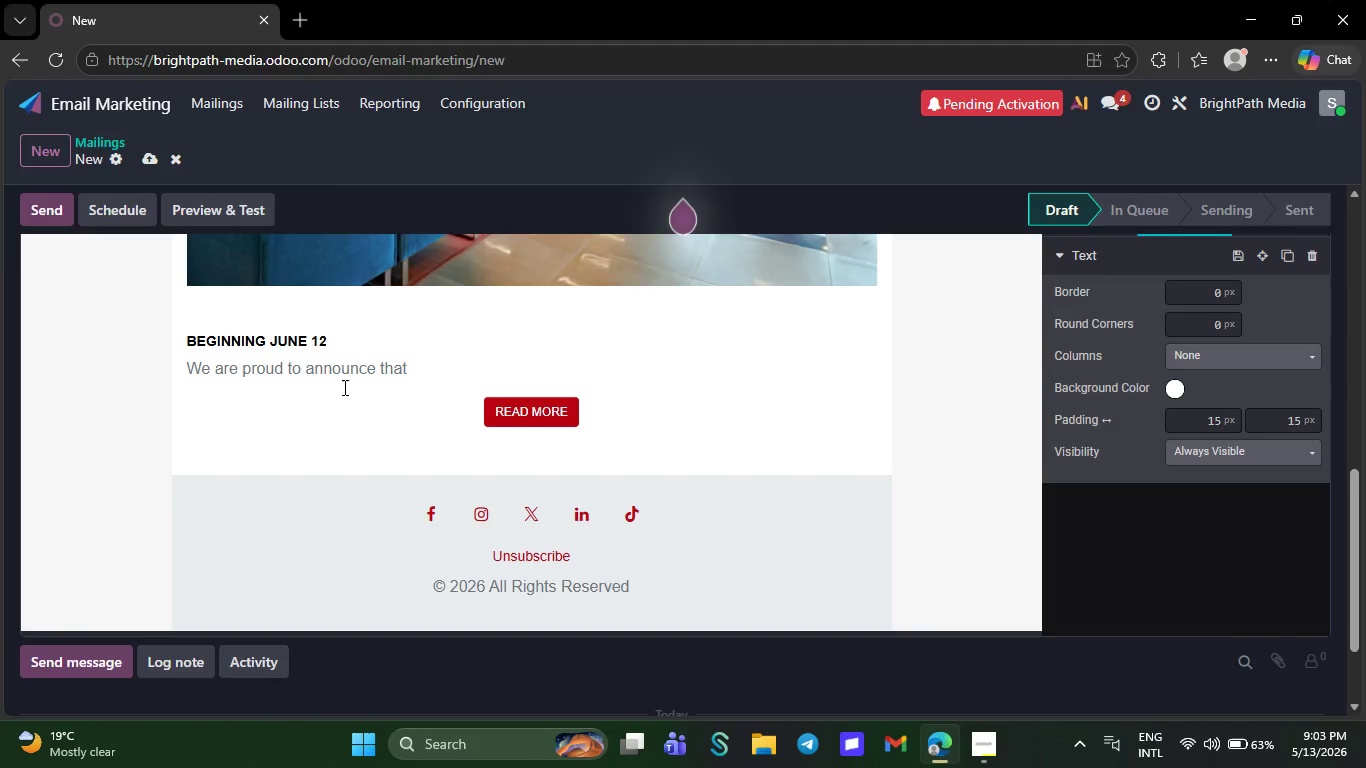 
key(Backspace)
 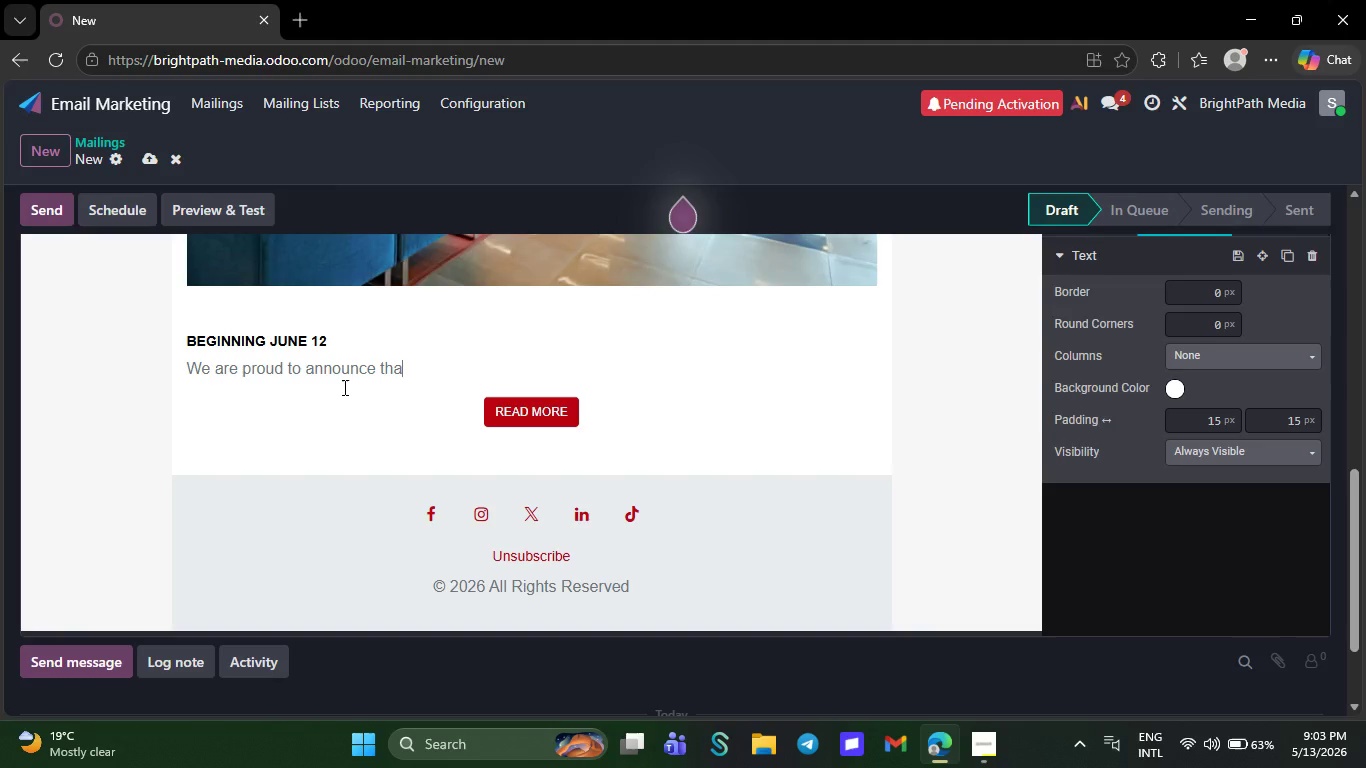 
key(Backspace)
 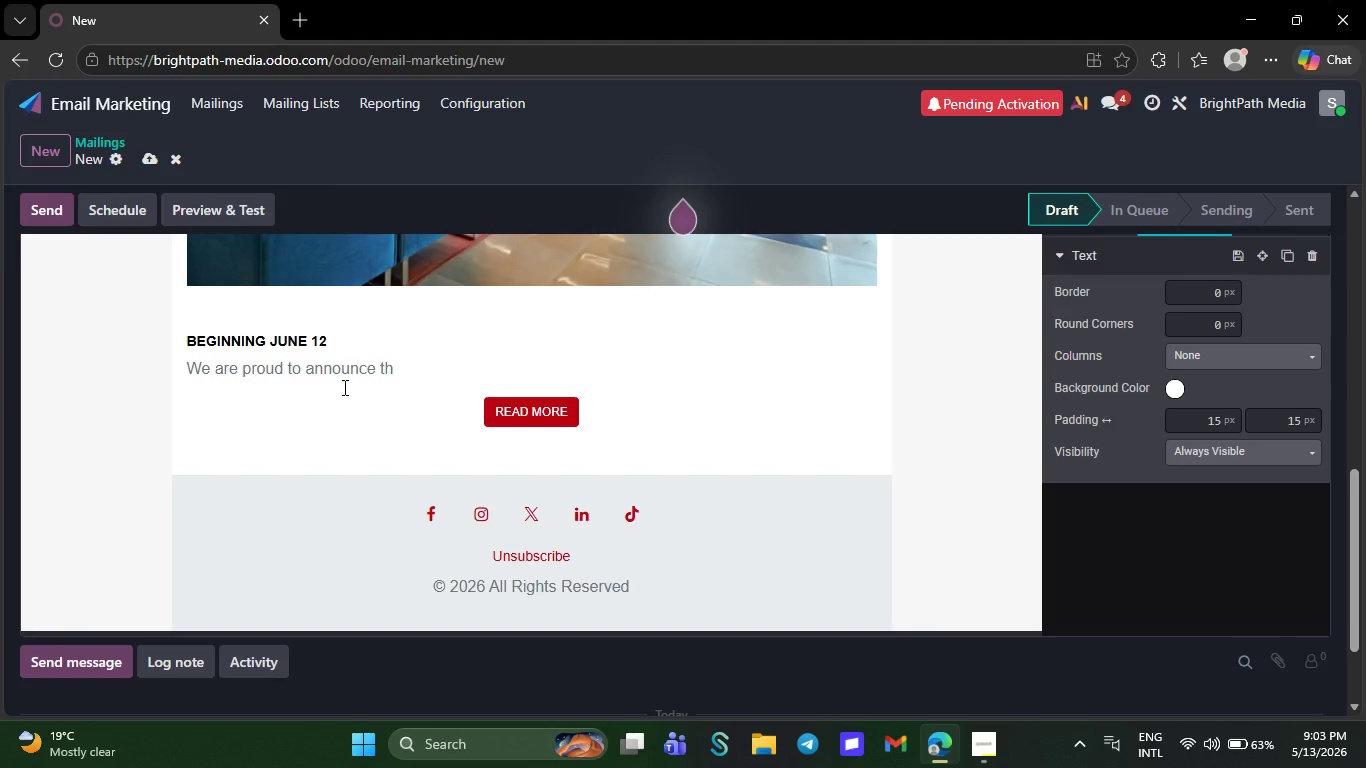 
key(Backspace)
 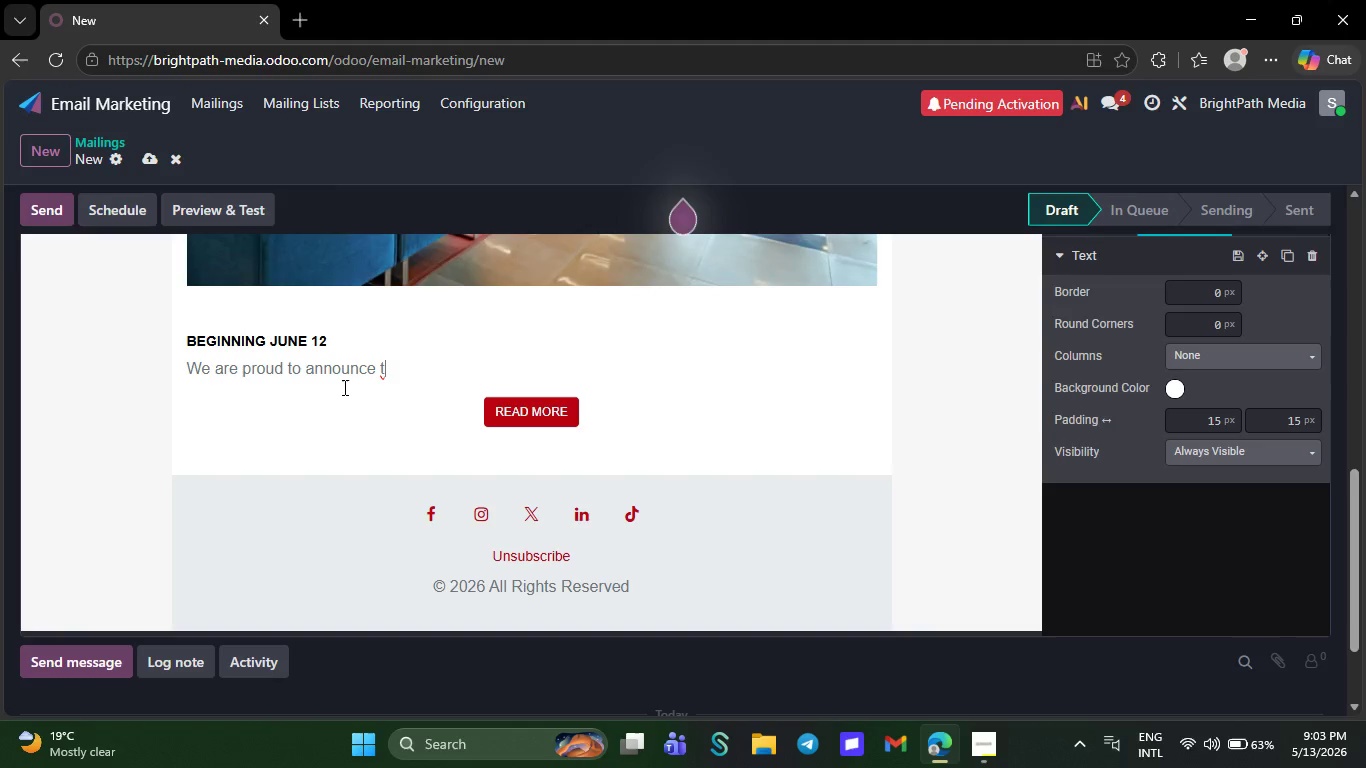 
key(Backspace)
 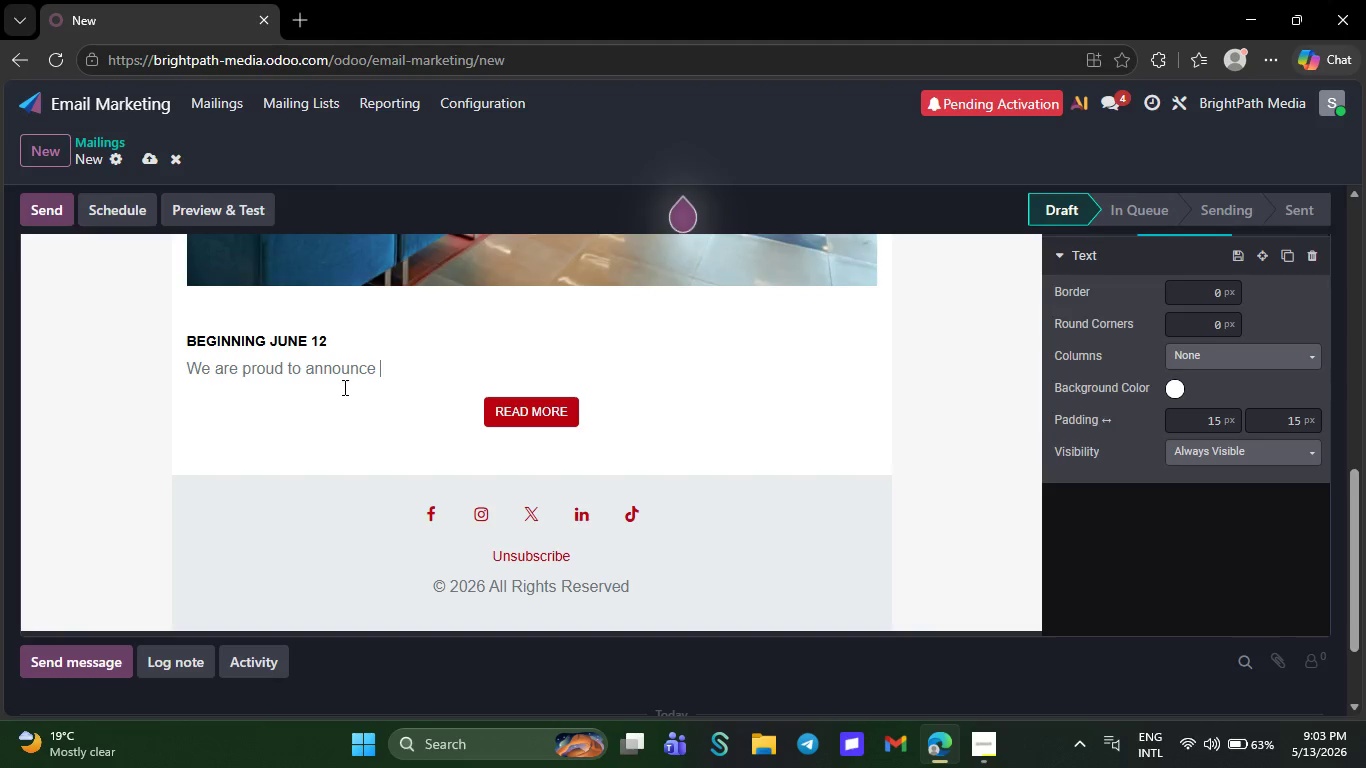 
wait(18.99)
 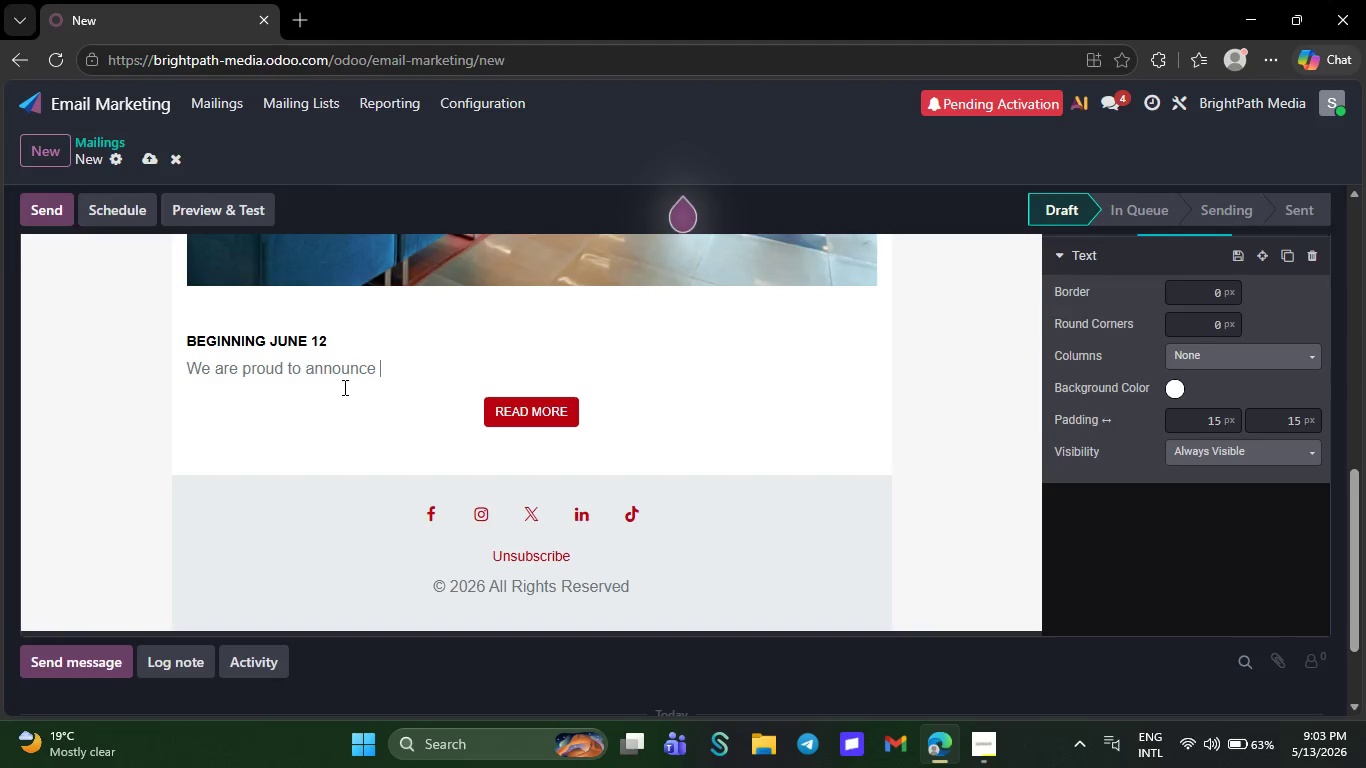 
key(Backspace)
 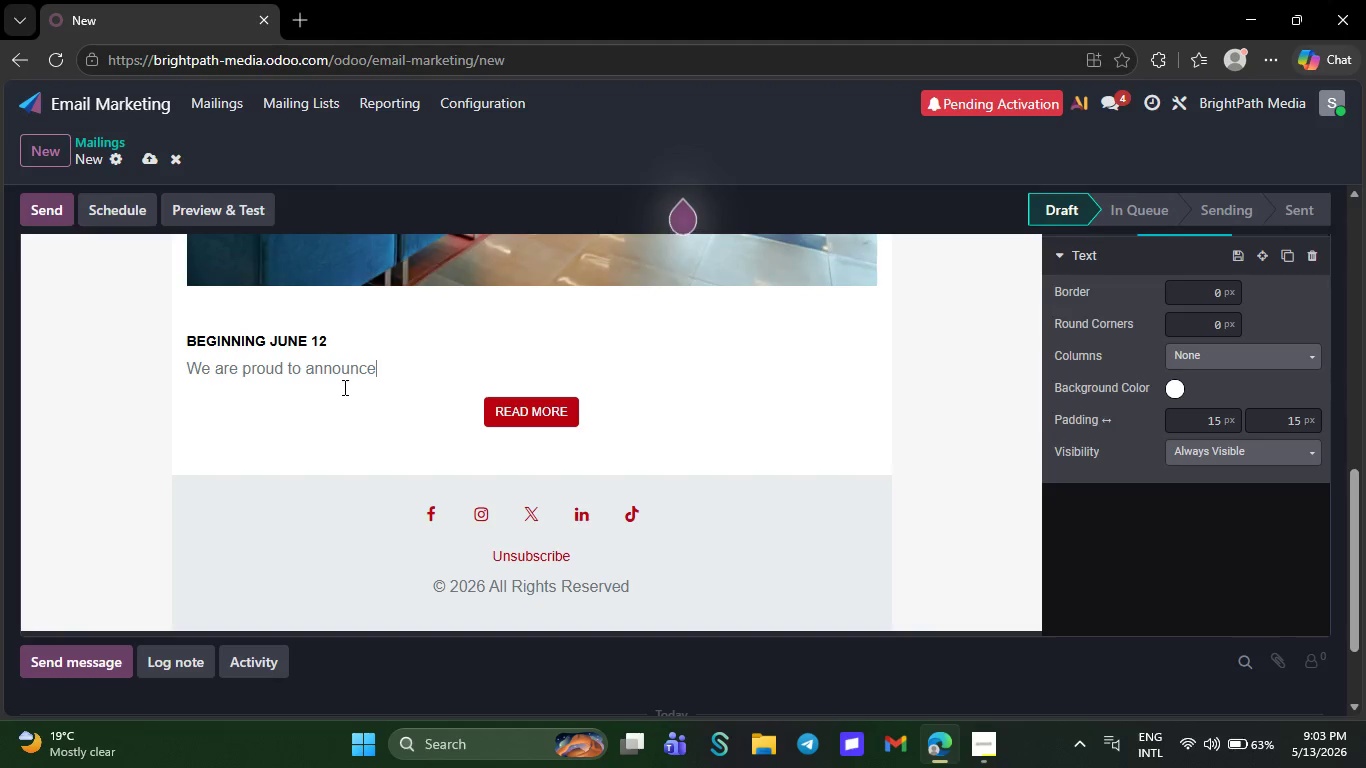 
wait(6.39)
 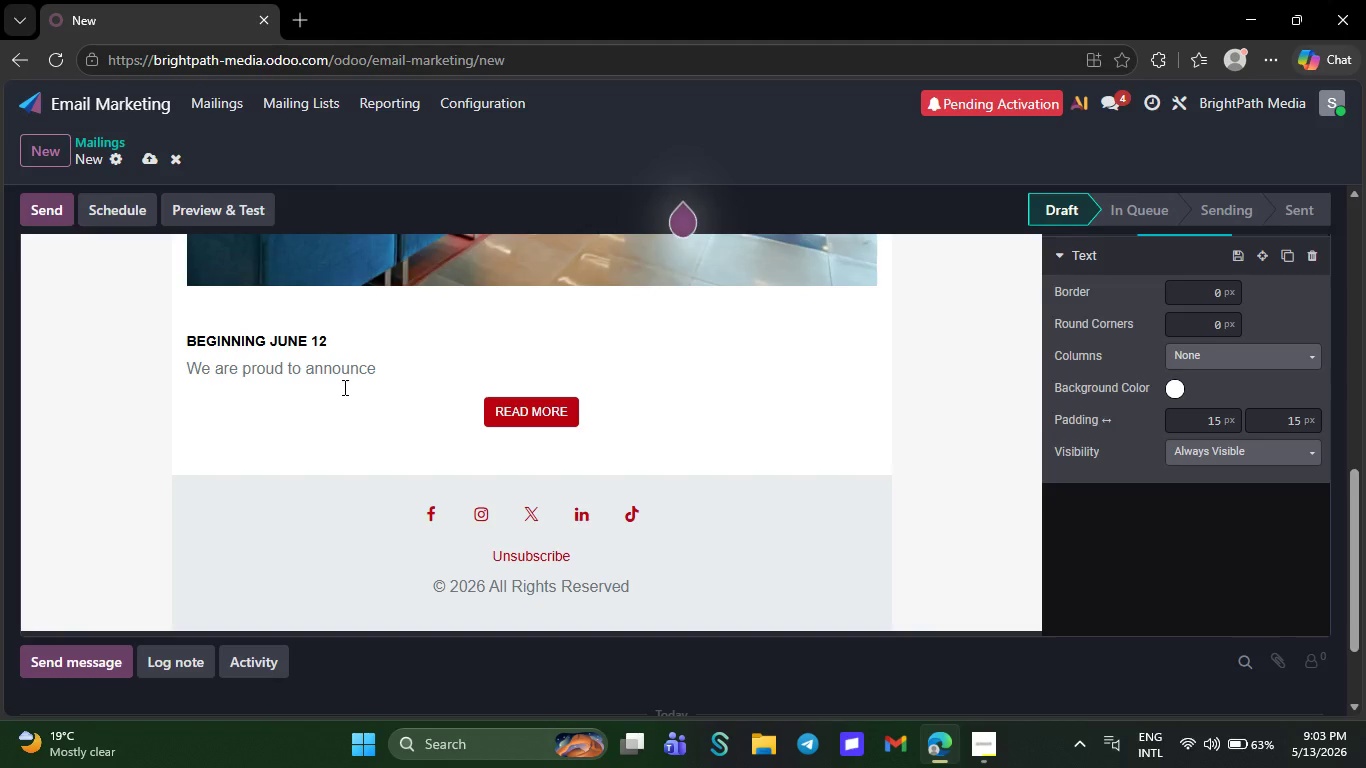 
key(Backspace)
 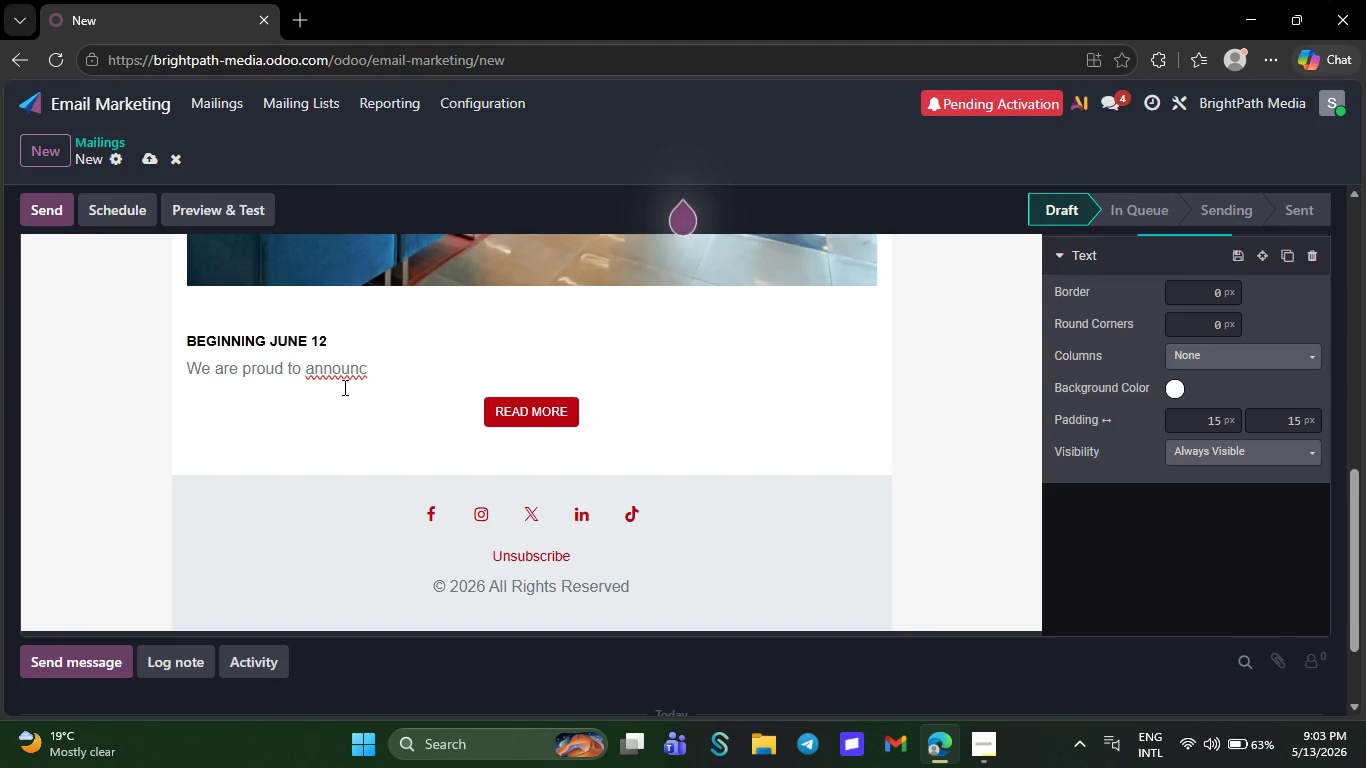 
key(Backspace)
 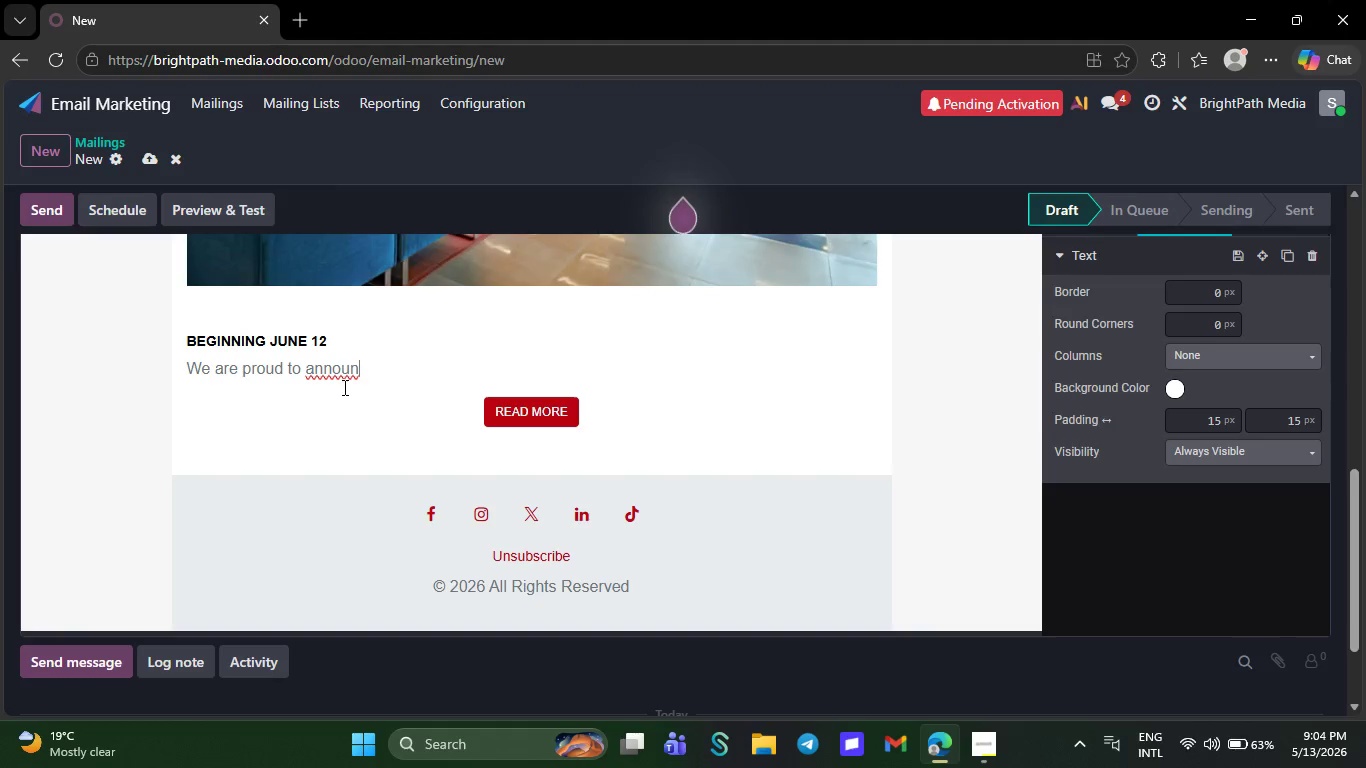 
wait(16.8)
 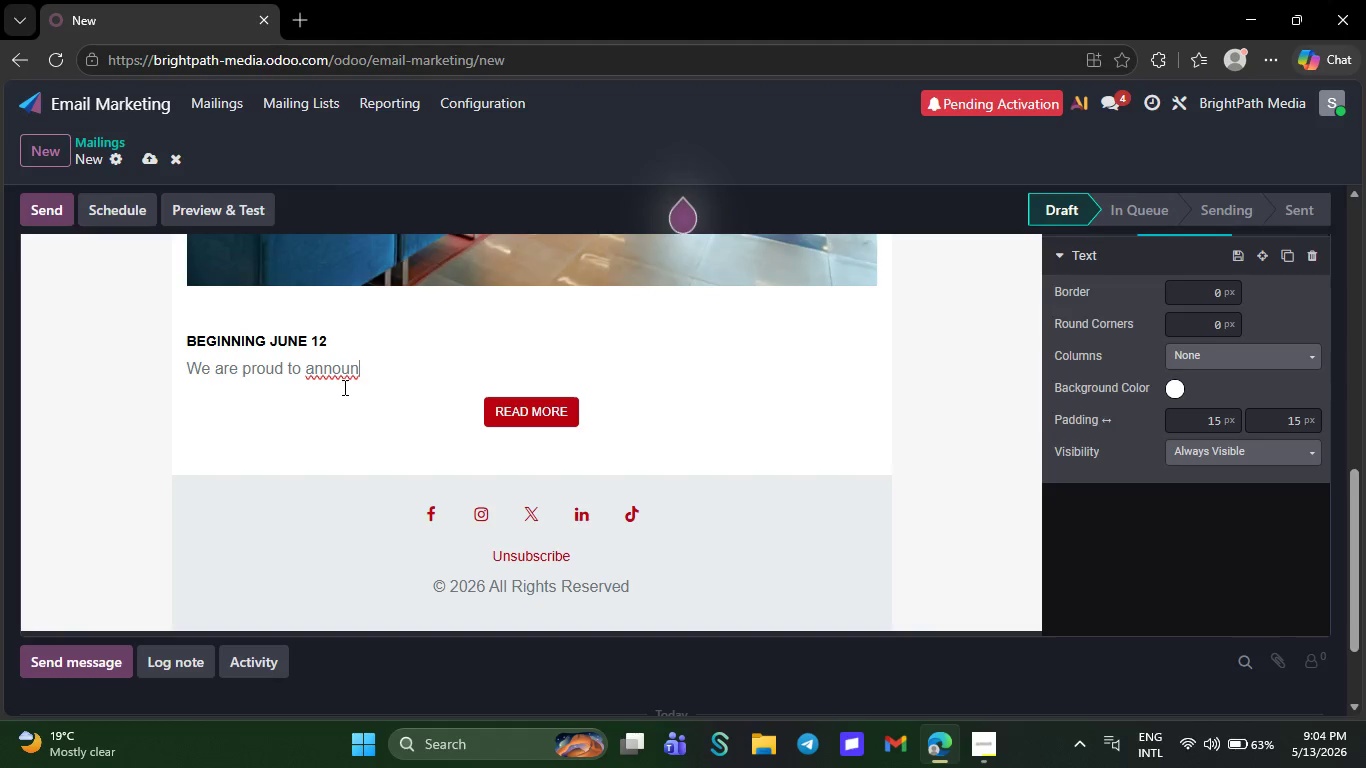 
key(Backspace)
 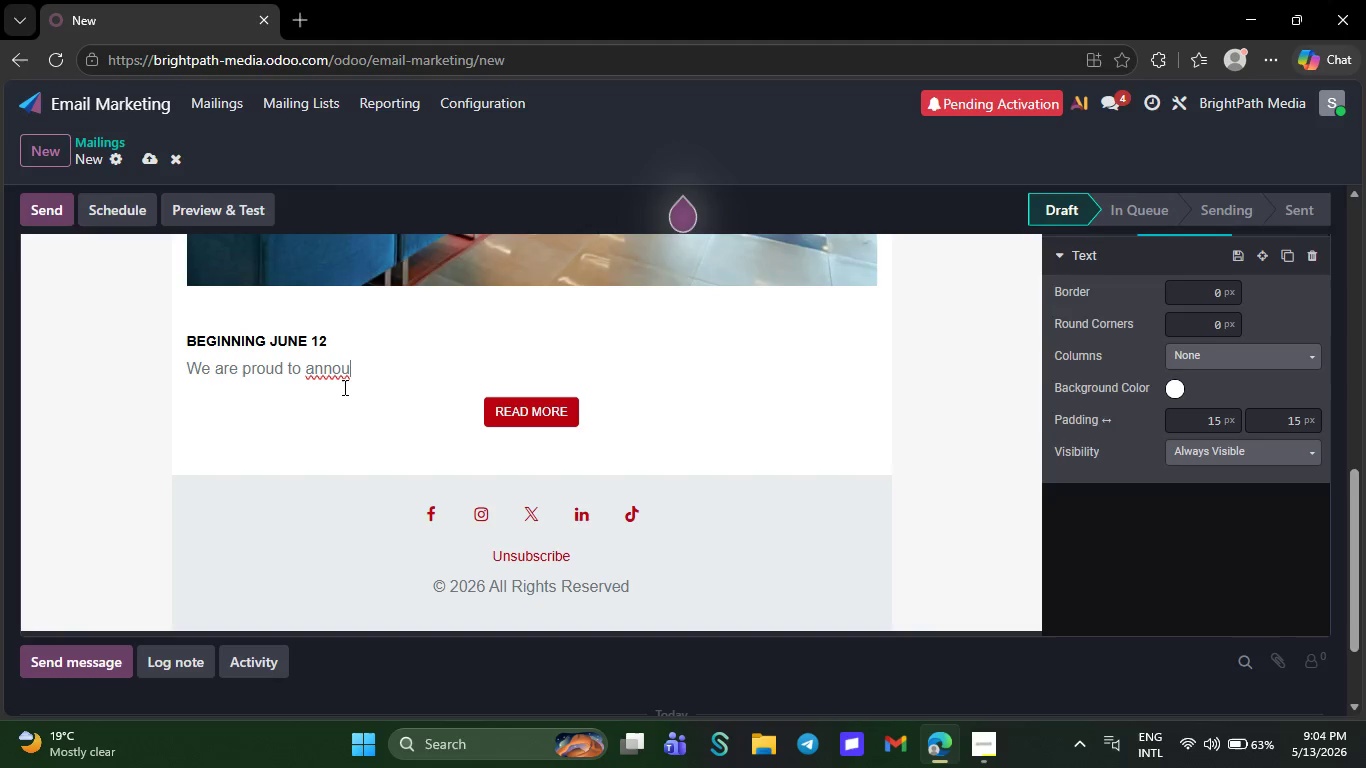 
wait(10.7)
 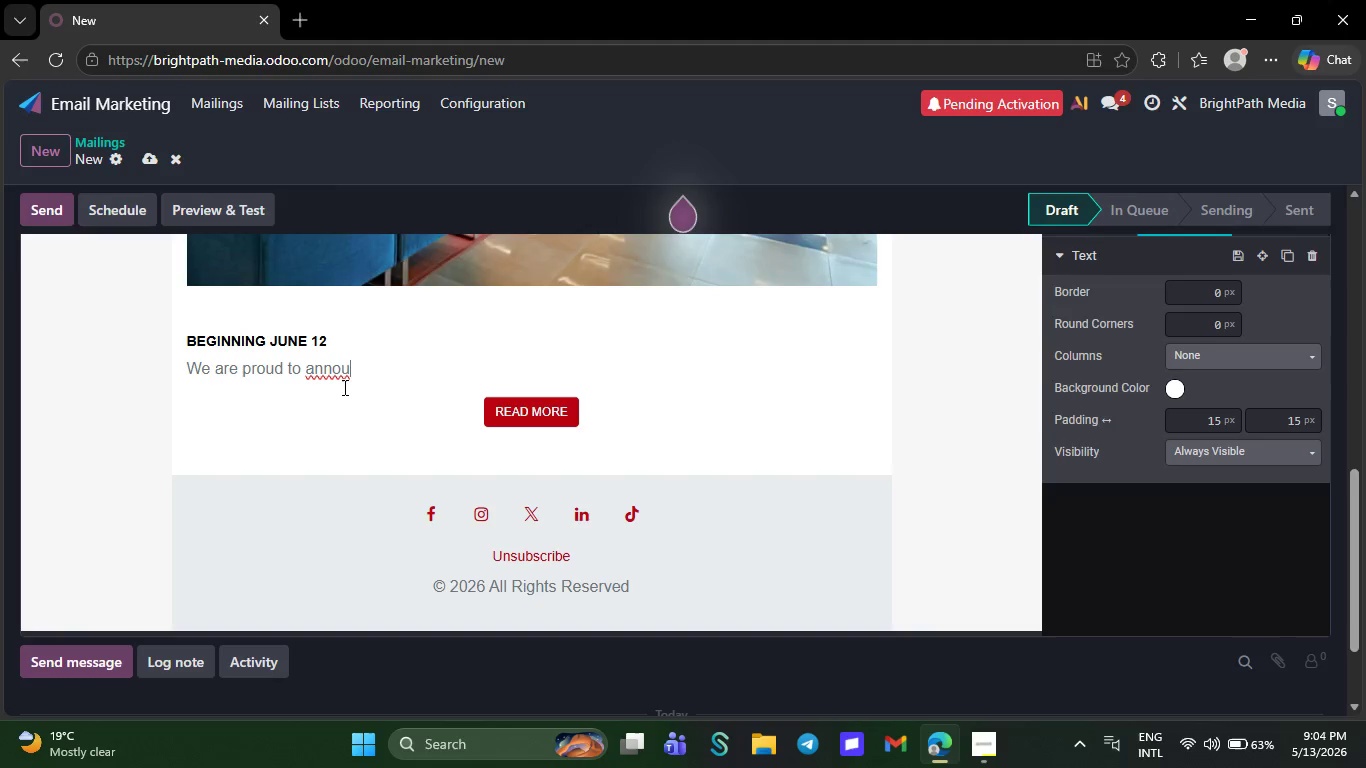 
key(Backspace)
 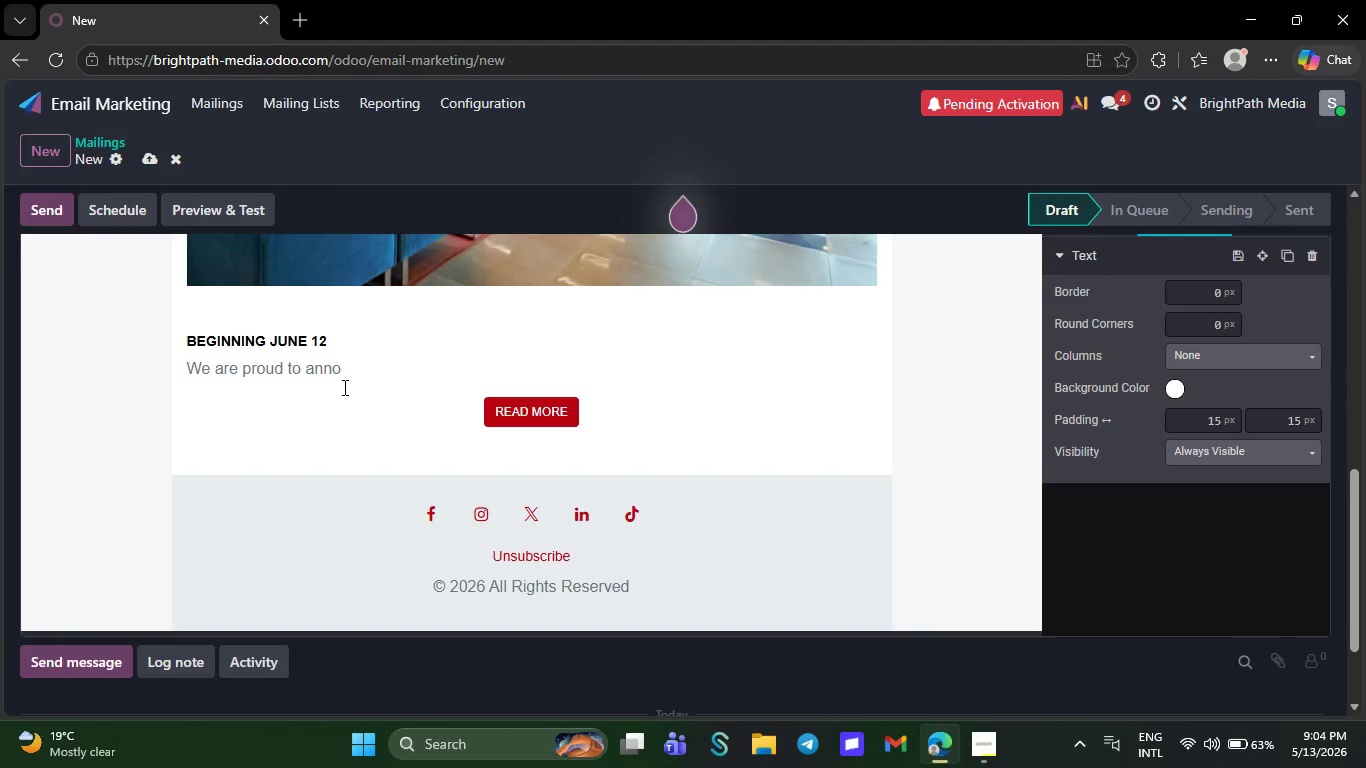 
key(Backspace)
 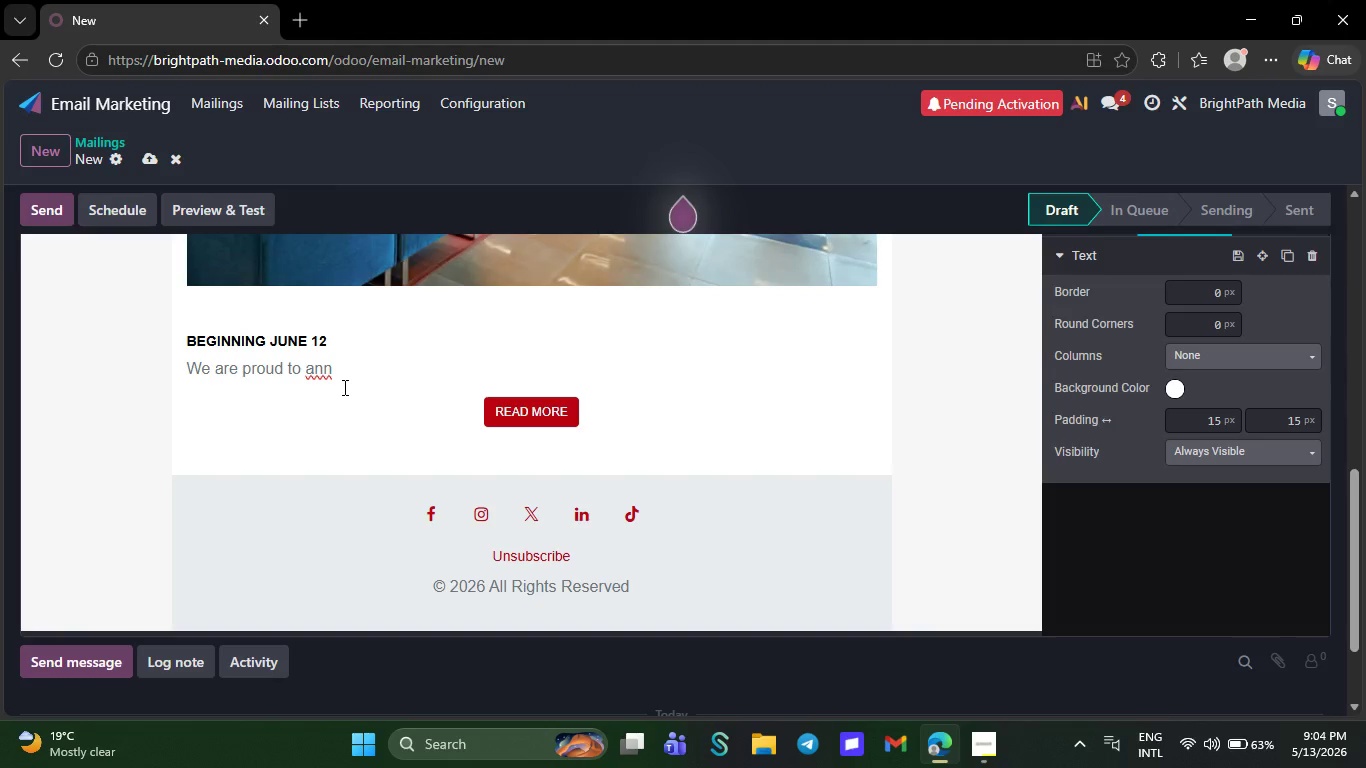 
key(Backspace)
 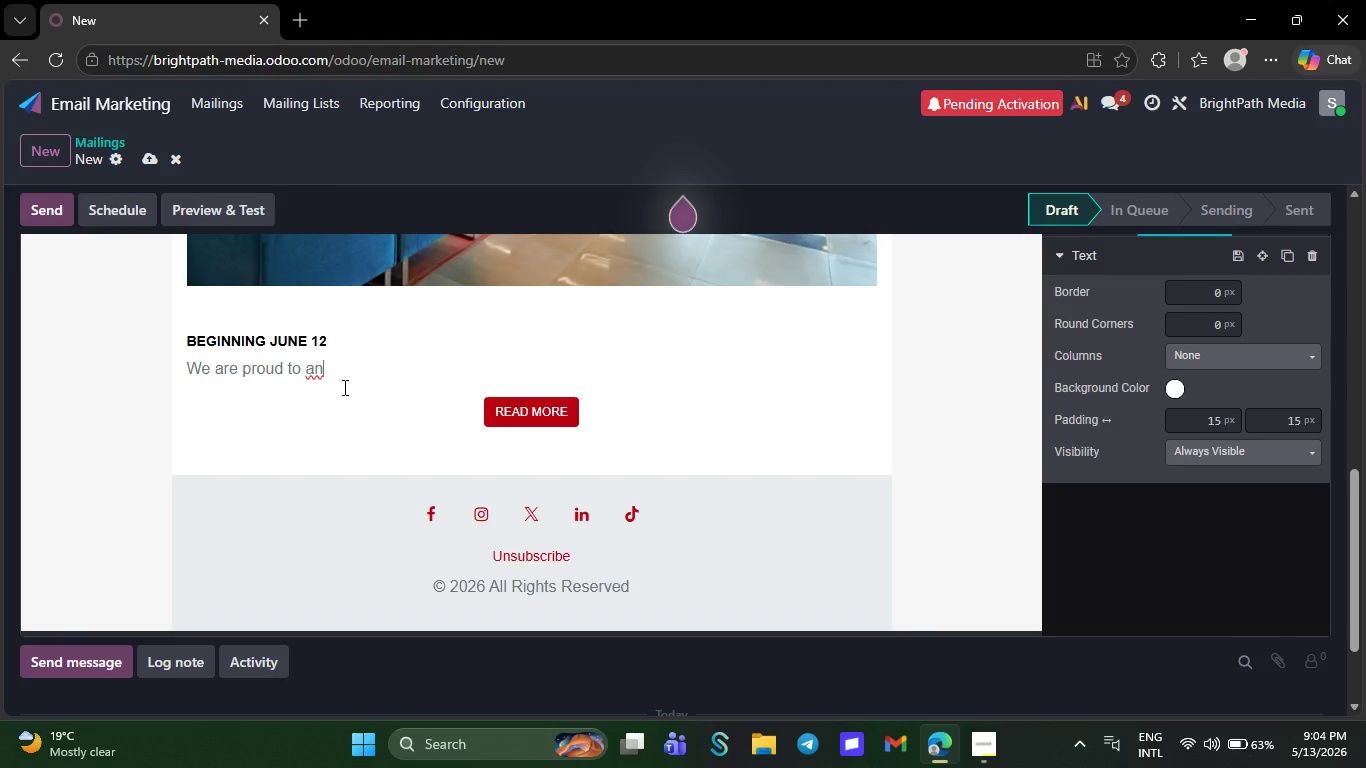 
key(Backspace)
 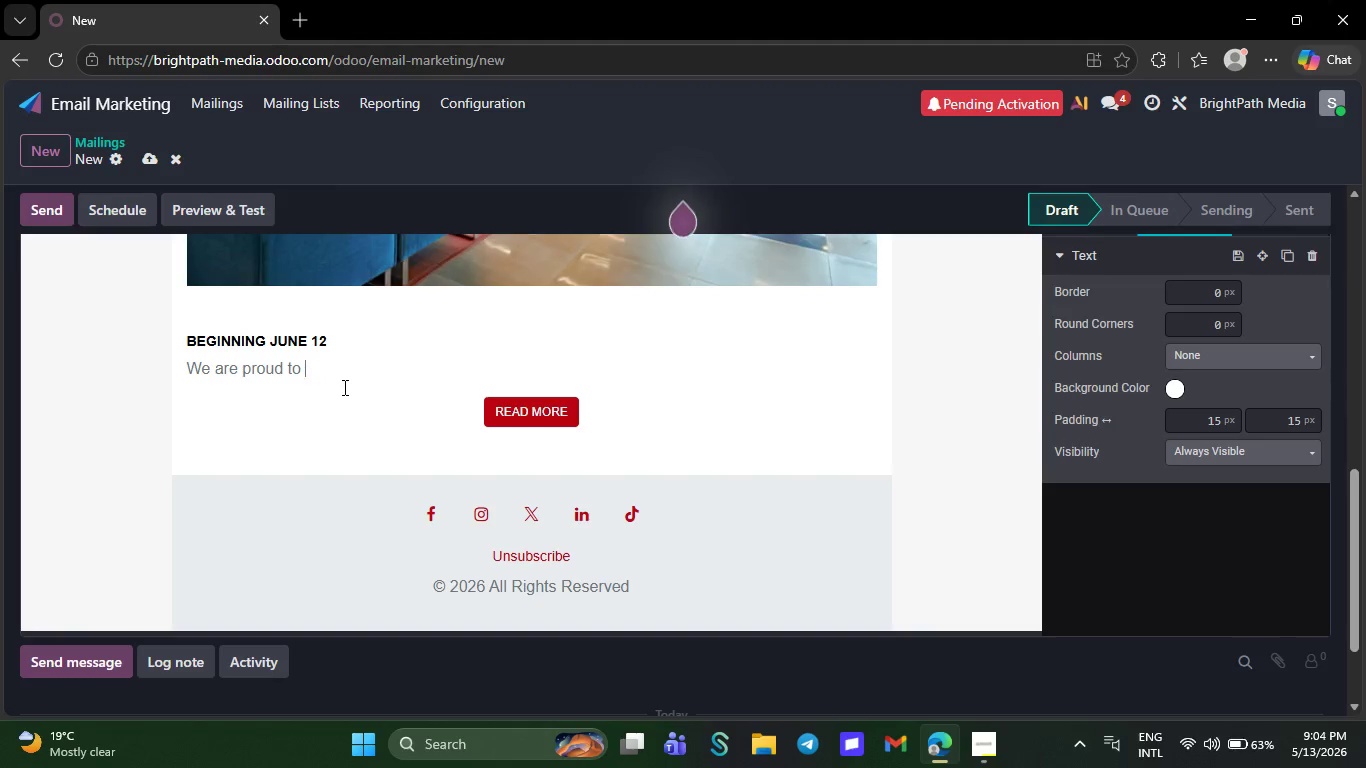 
key(Backspace)
 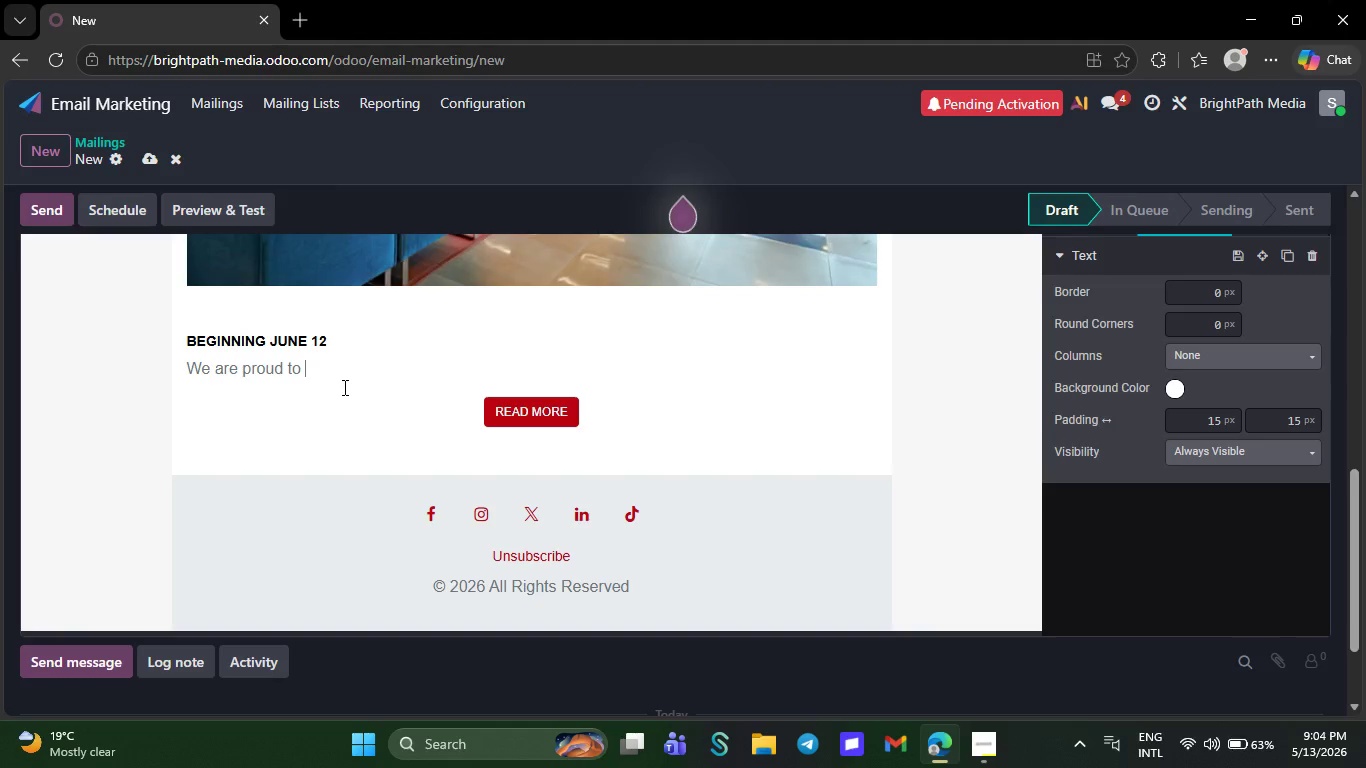 
key(Backspace)
 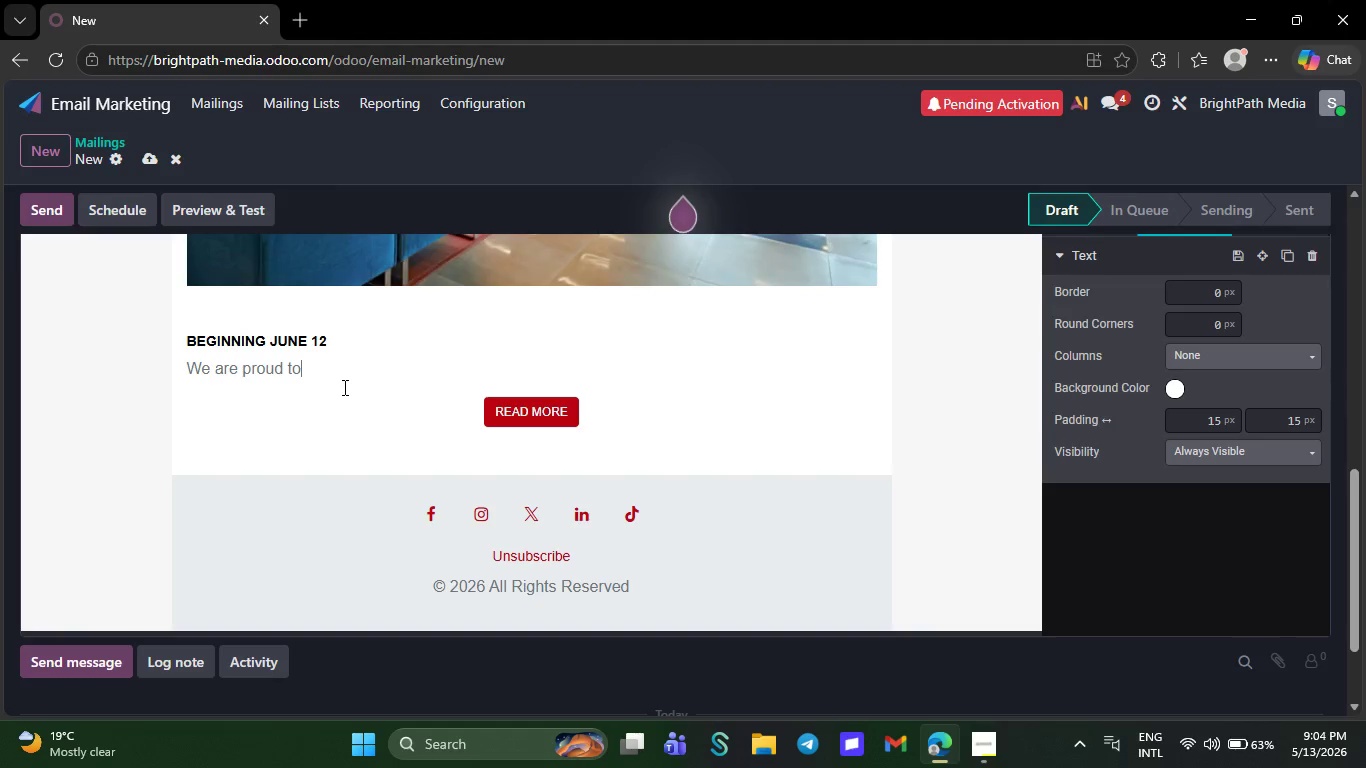 
key(Backspace)
 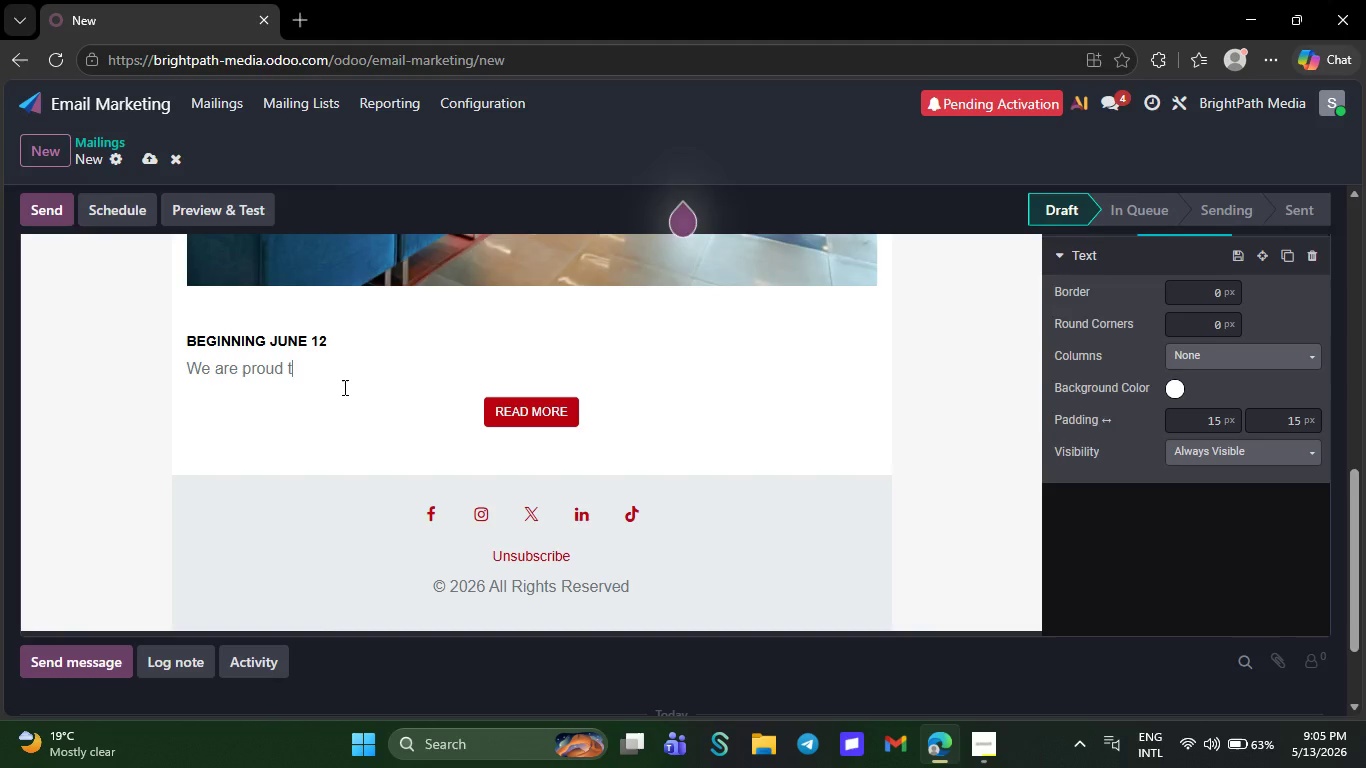 
wait(42.55)
 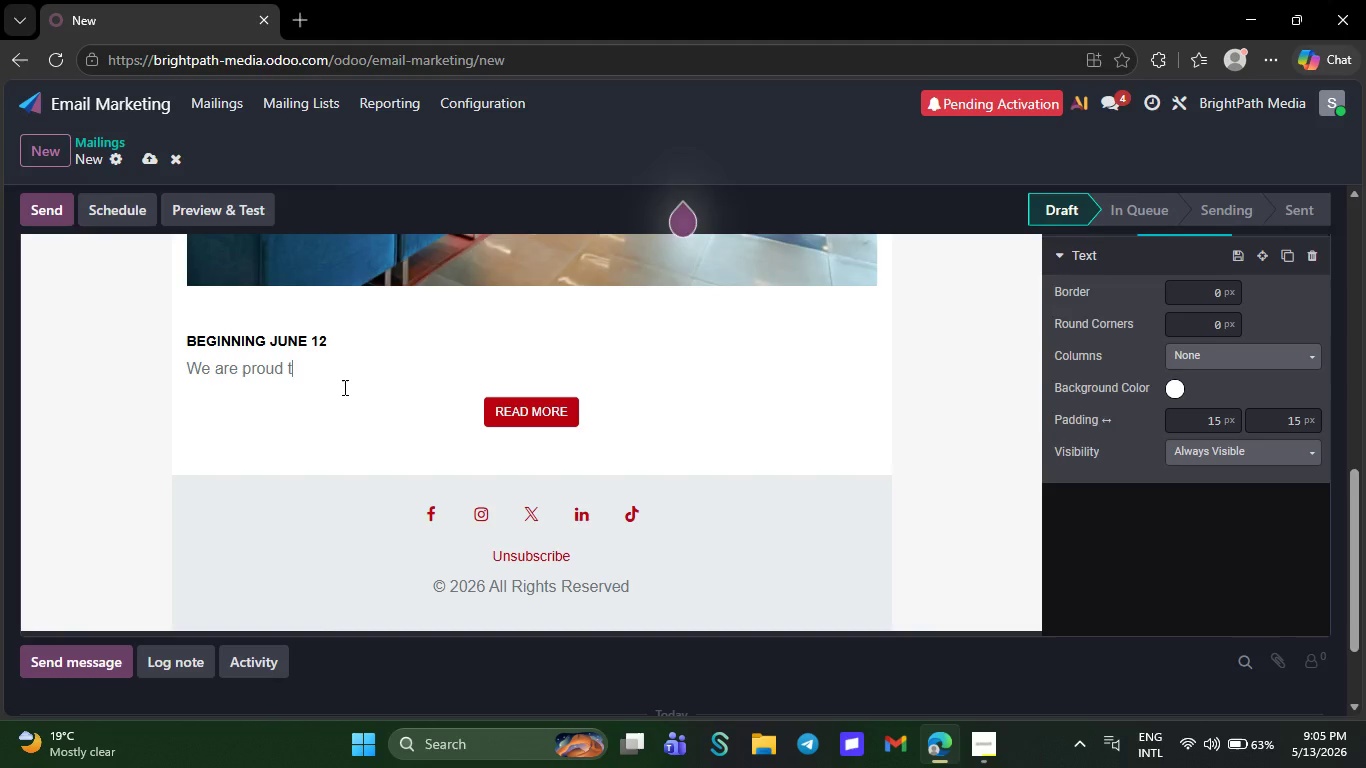 
key(Backspace)
 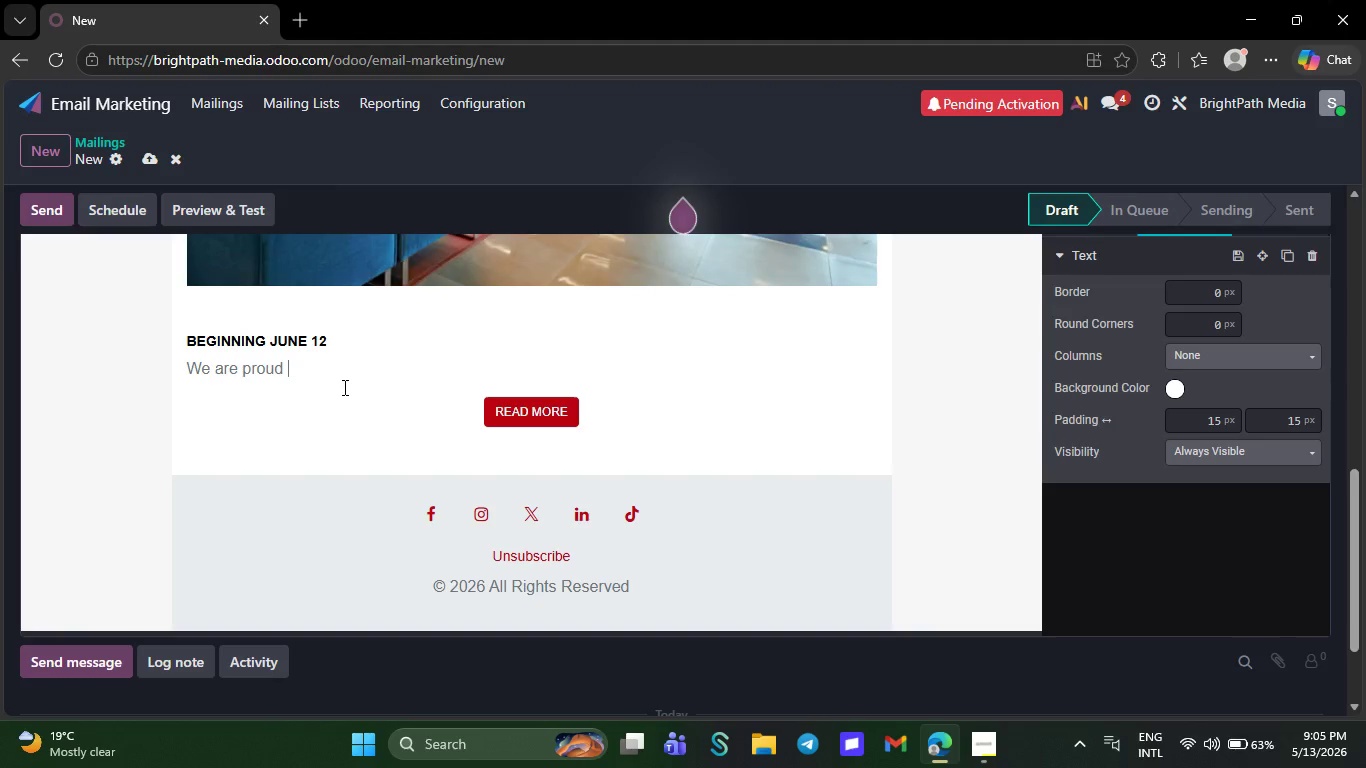 
key(Backspace)
 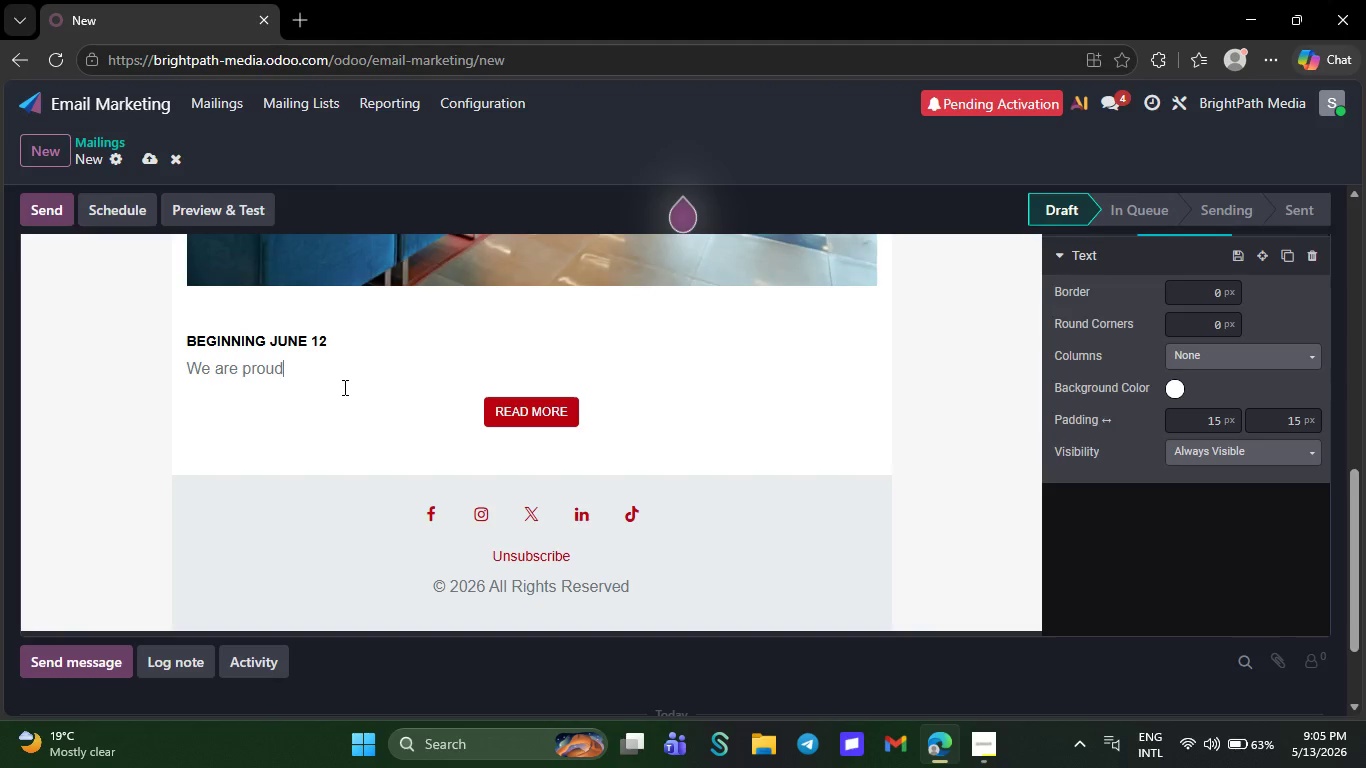 
key(Backspace)
 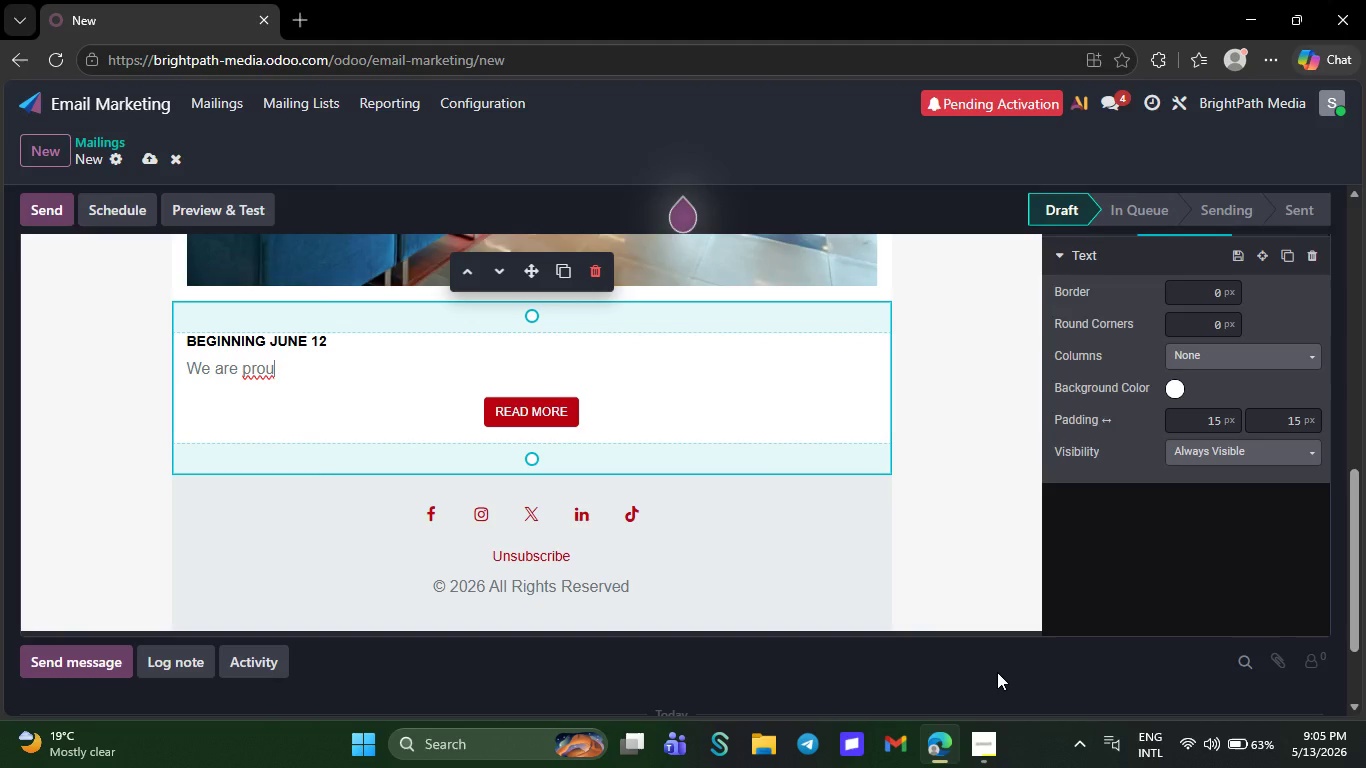 
left_click([1002, 741])